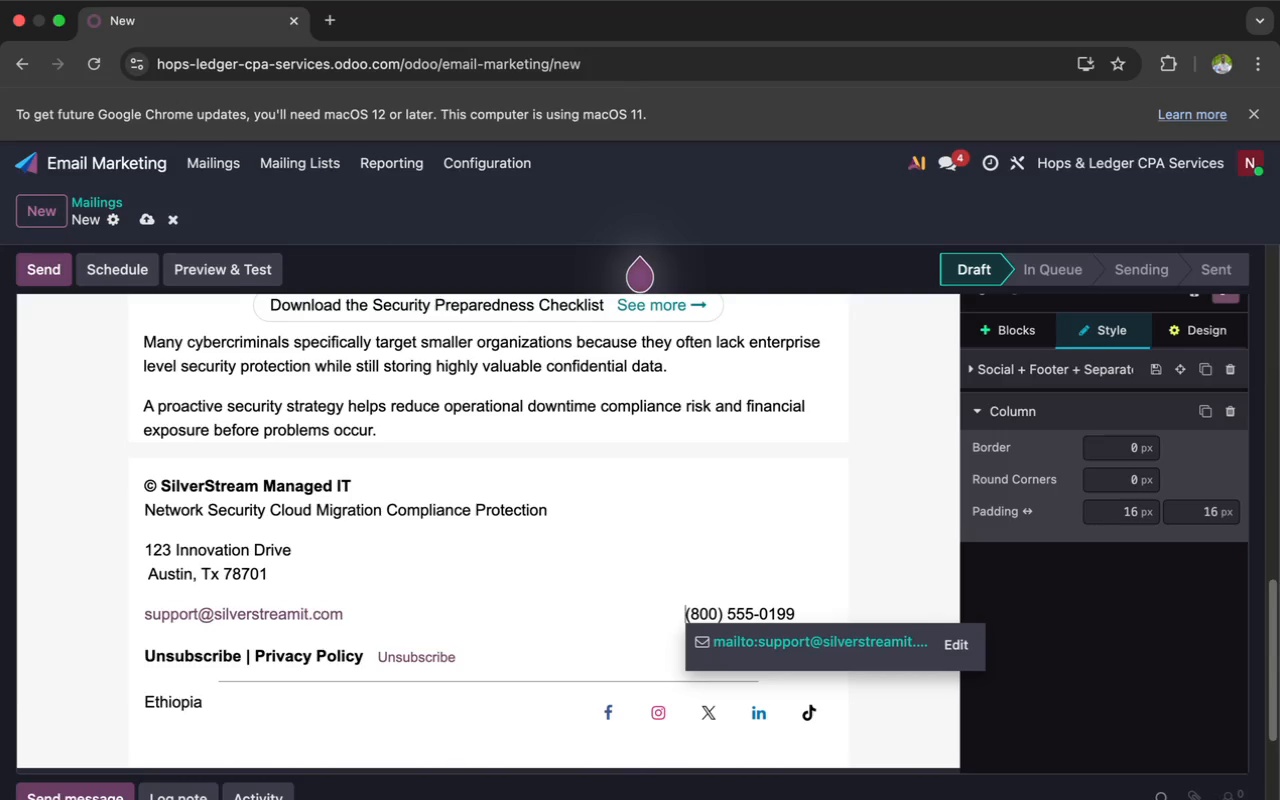 
key(Space)
 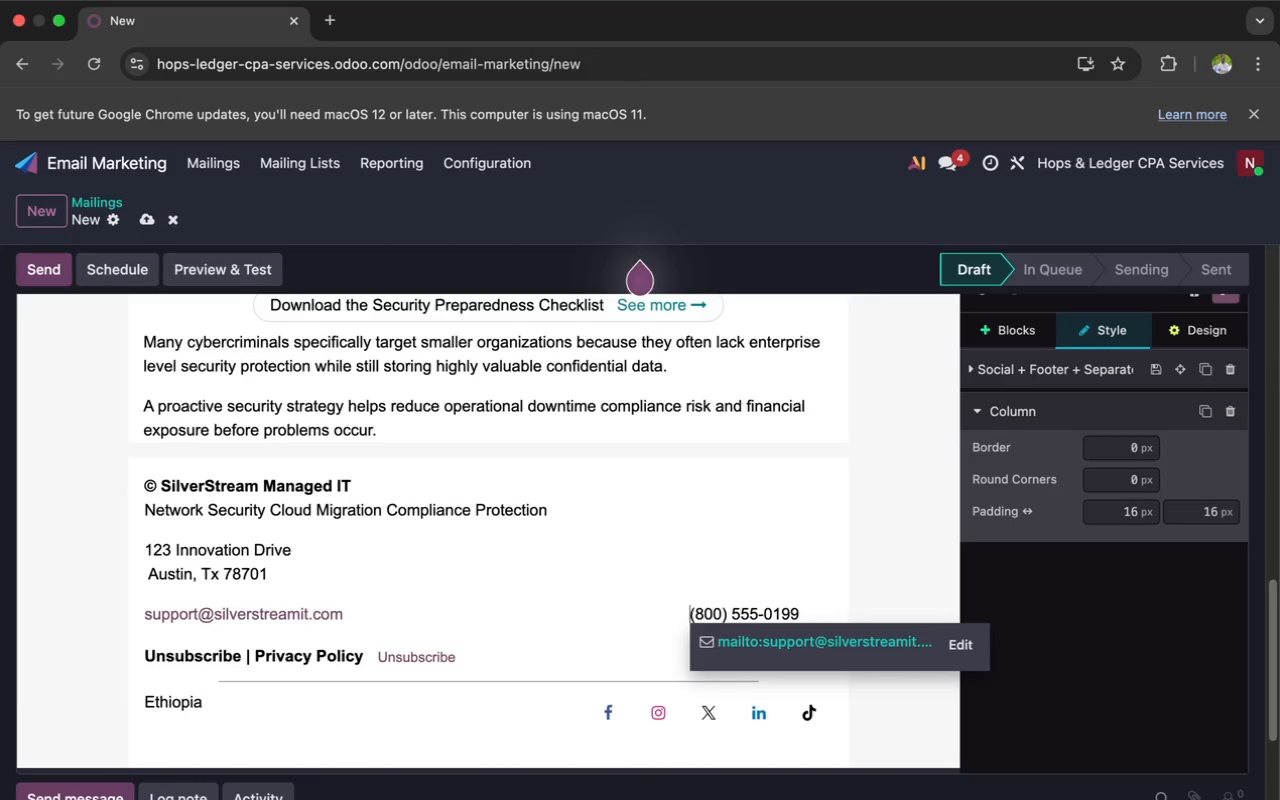 
key(Space)
 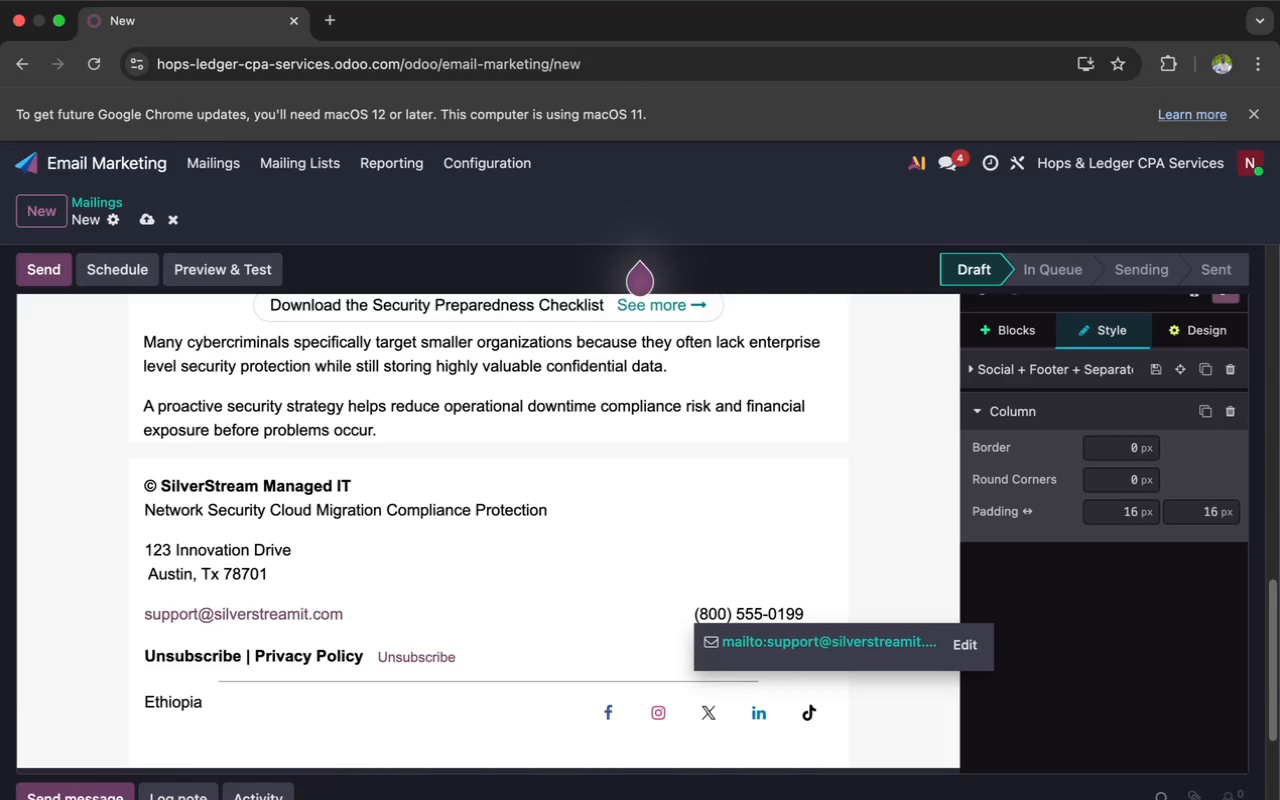 
key(Space)
 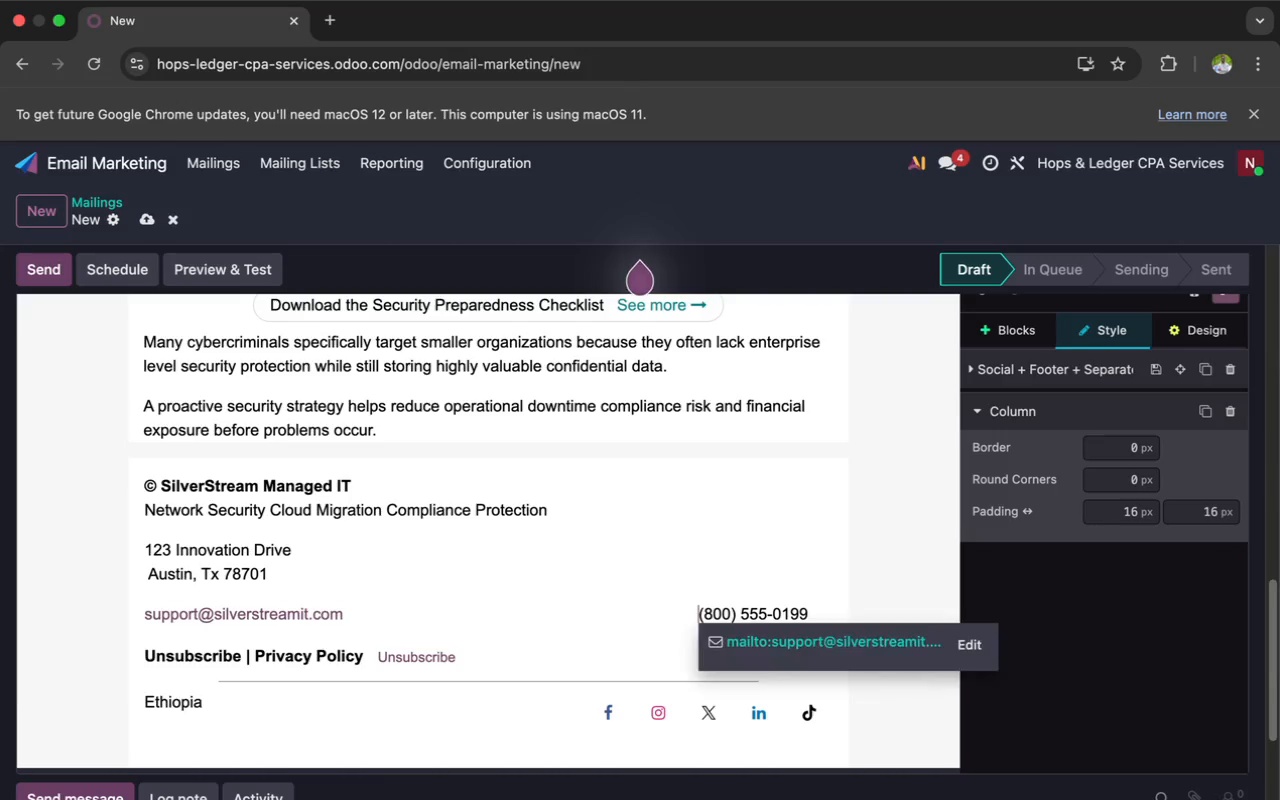 
key(Space)
 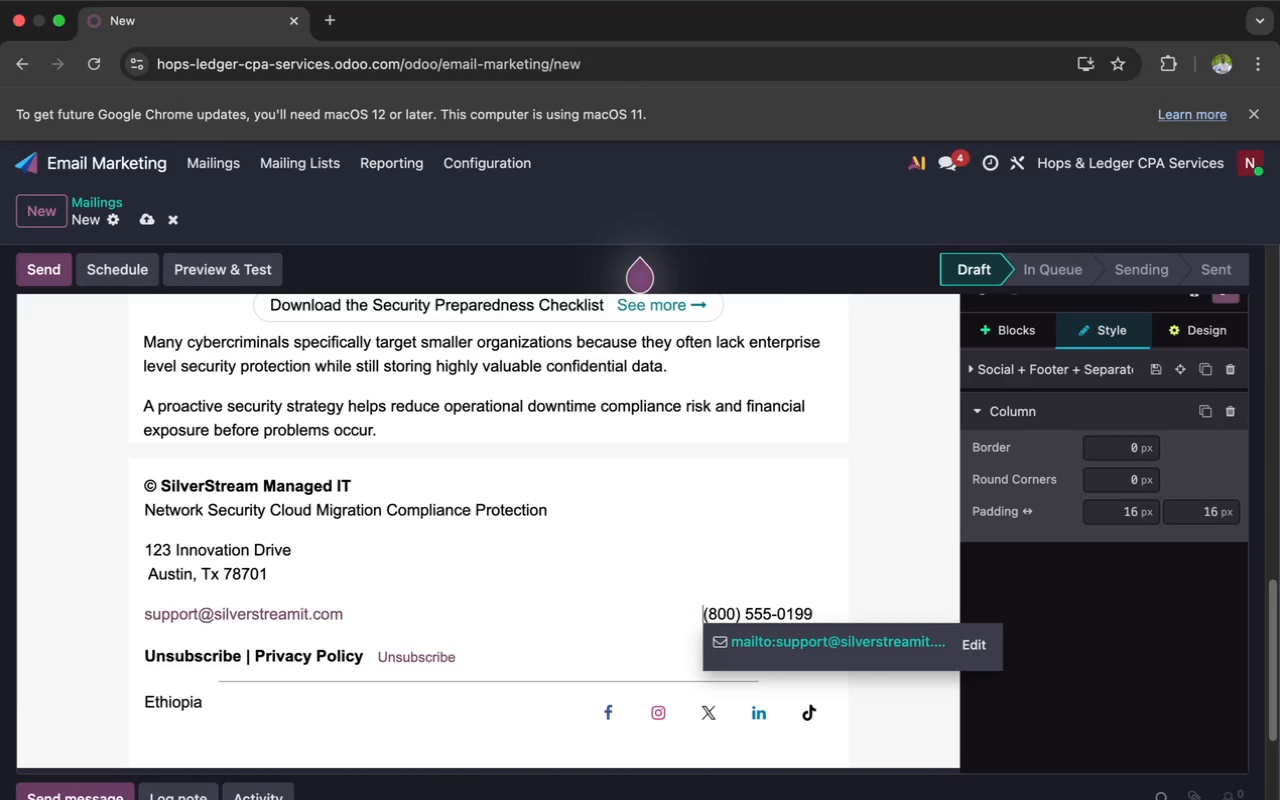 
key(Space)
 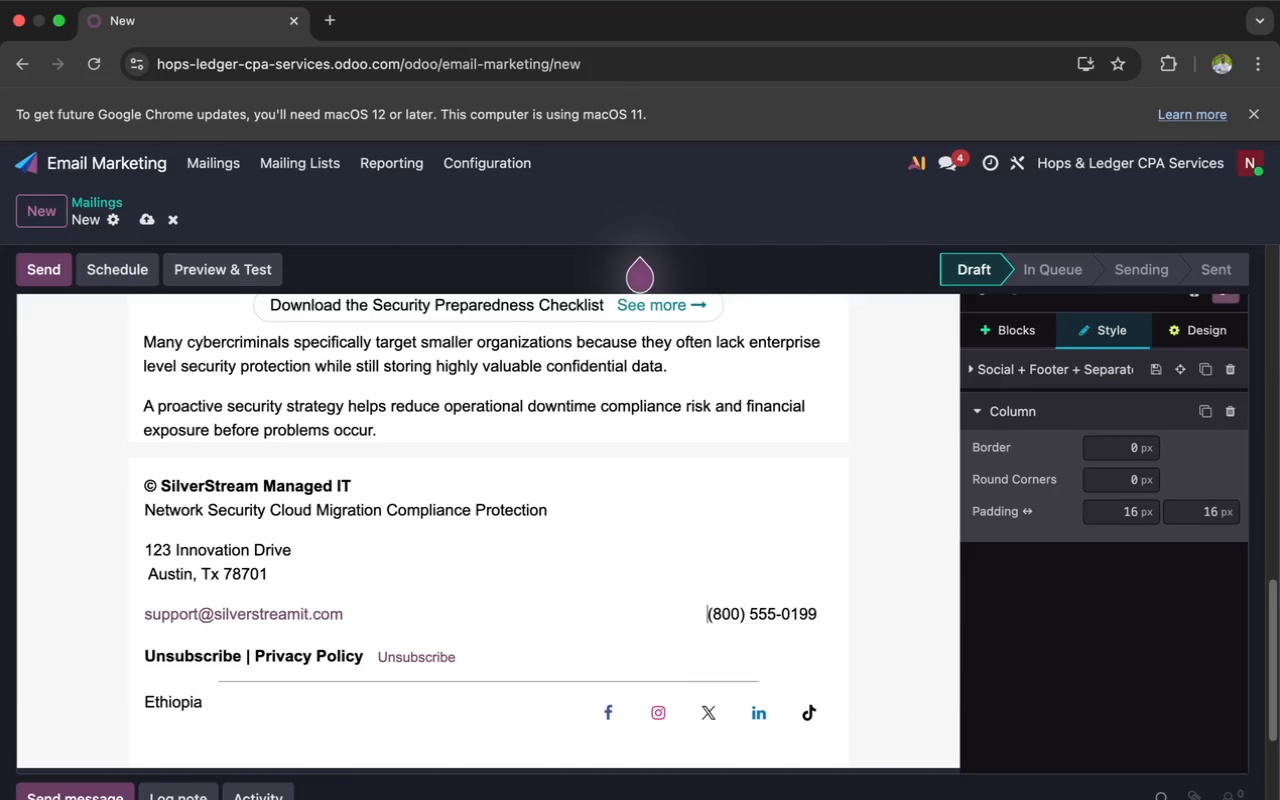 
key(Space)
 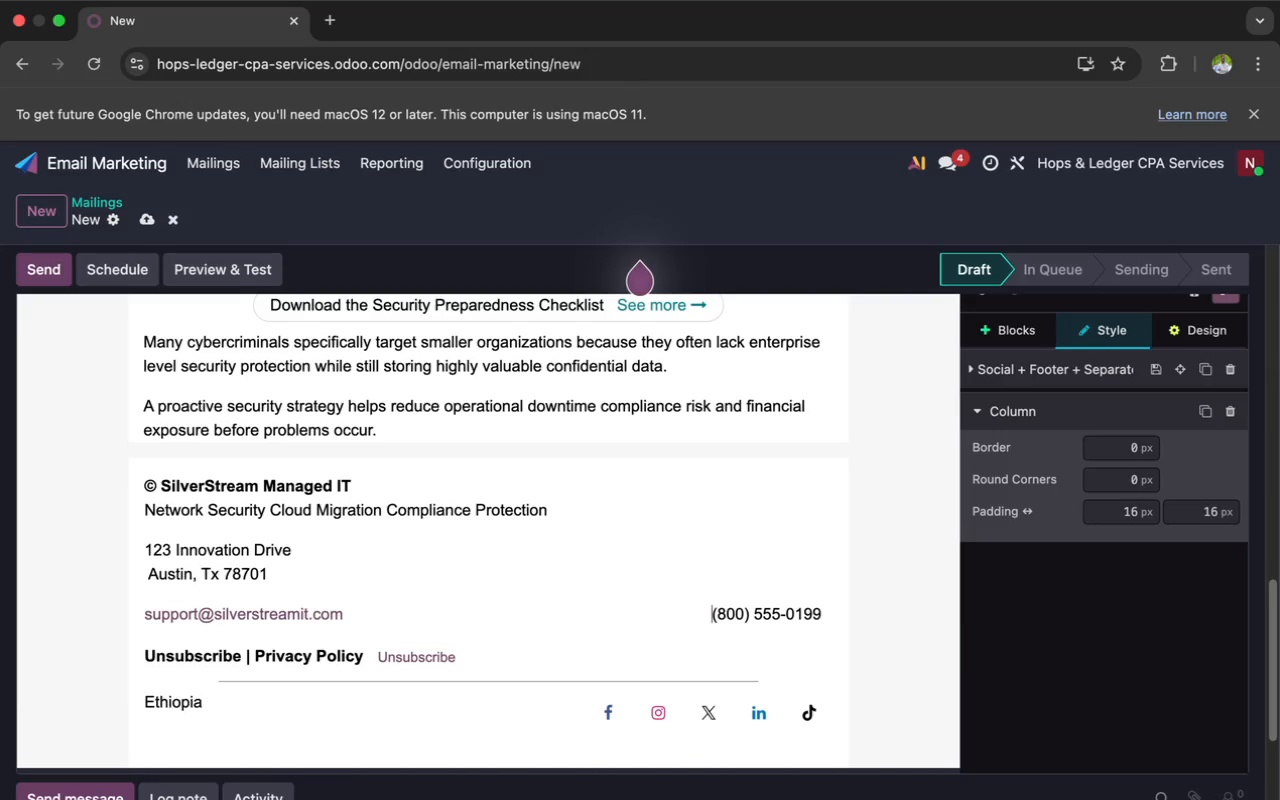 
key(Space)
 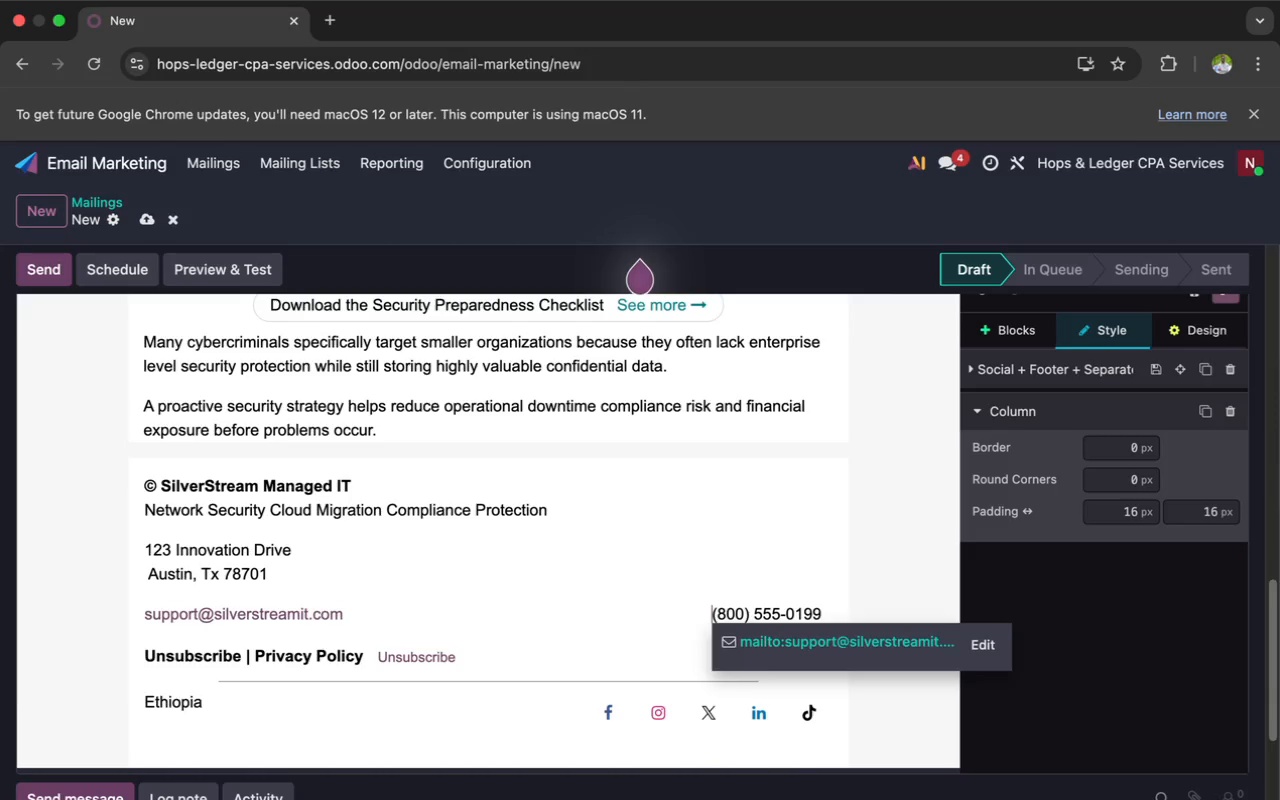 
key(Space)
 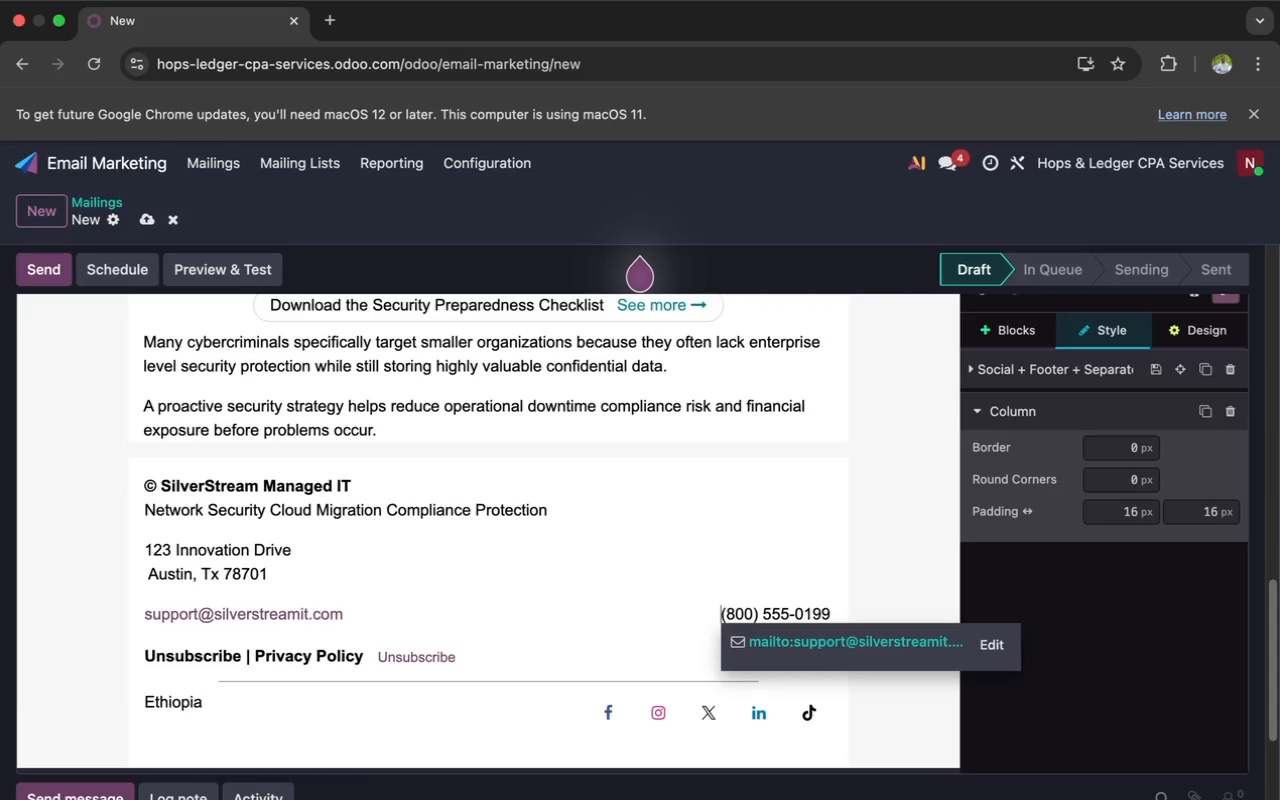 
key(Space)
 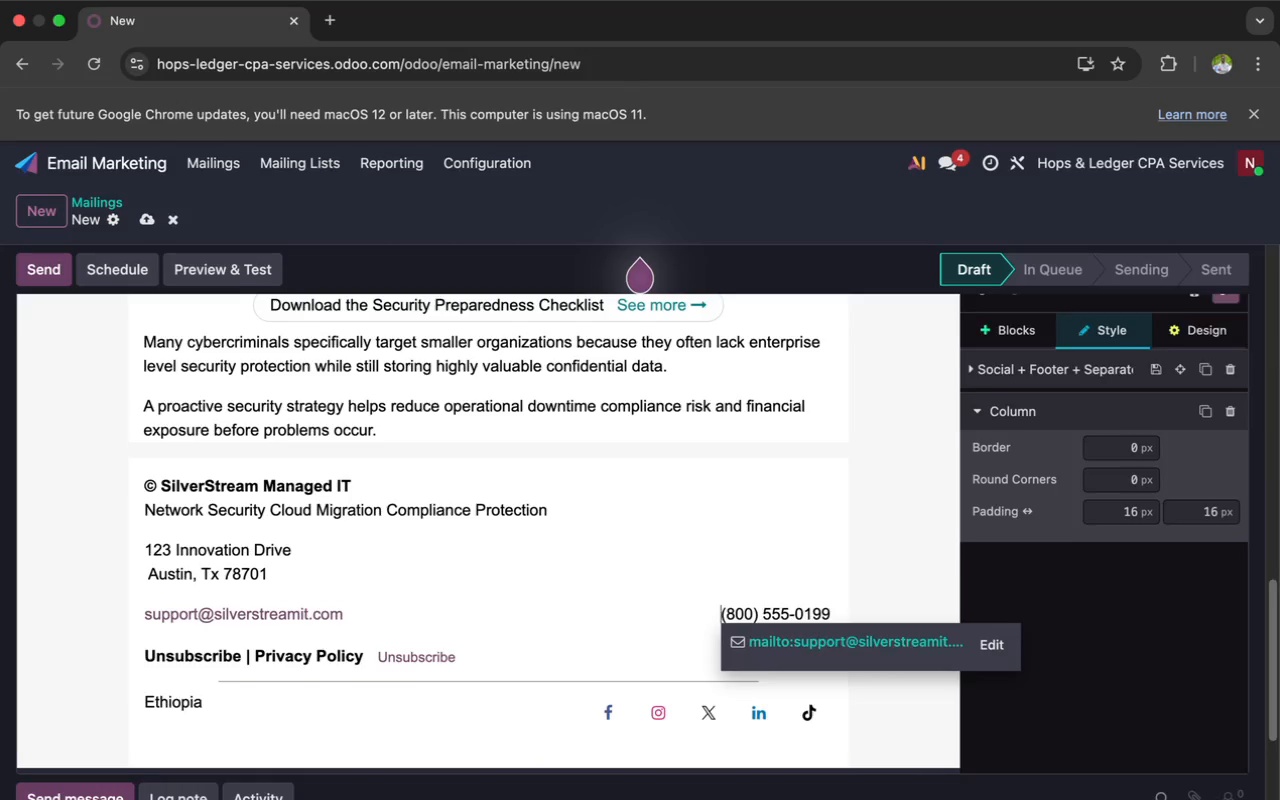 
key(Space)
 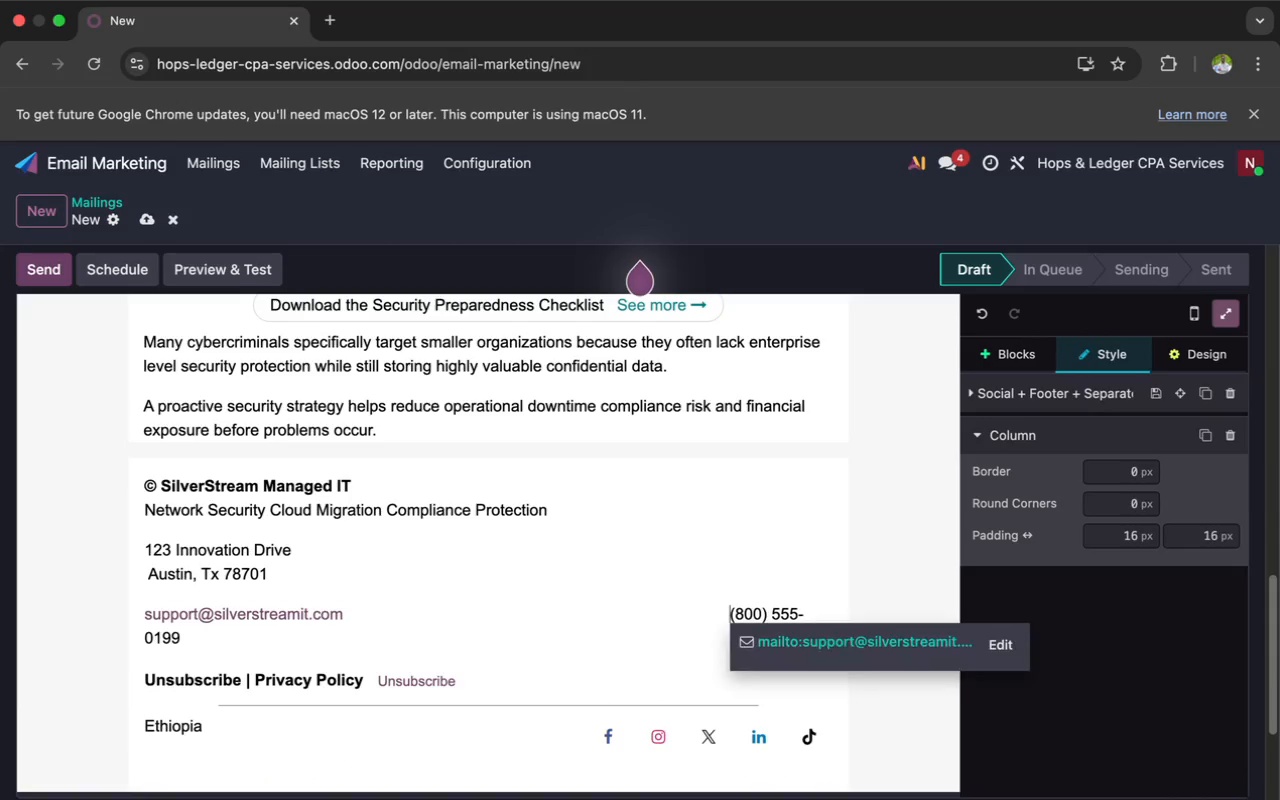 
key(Space)
 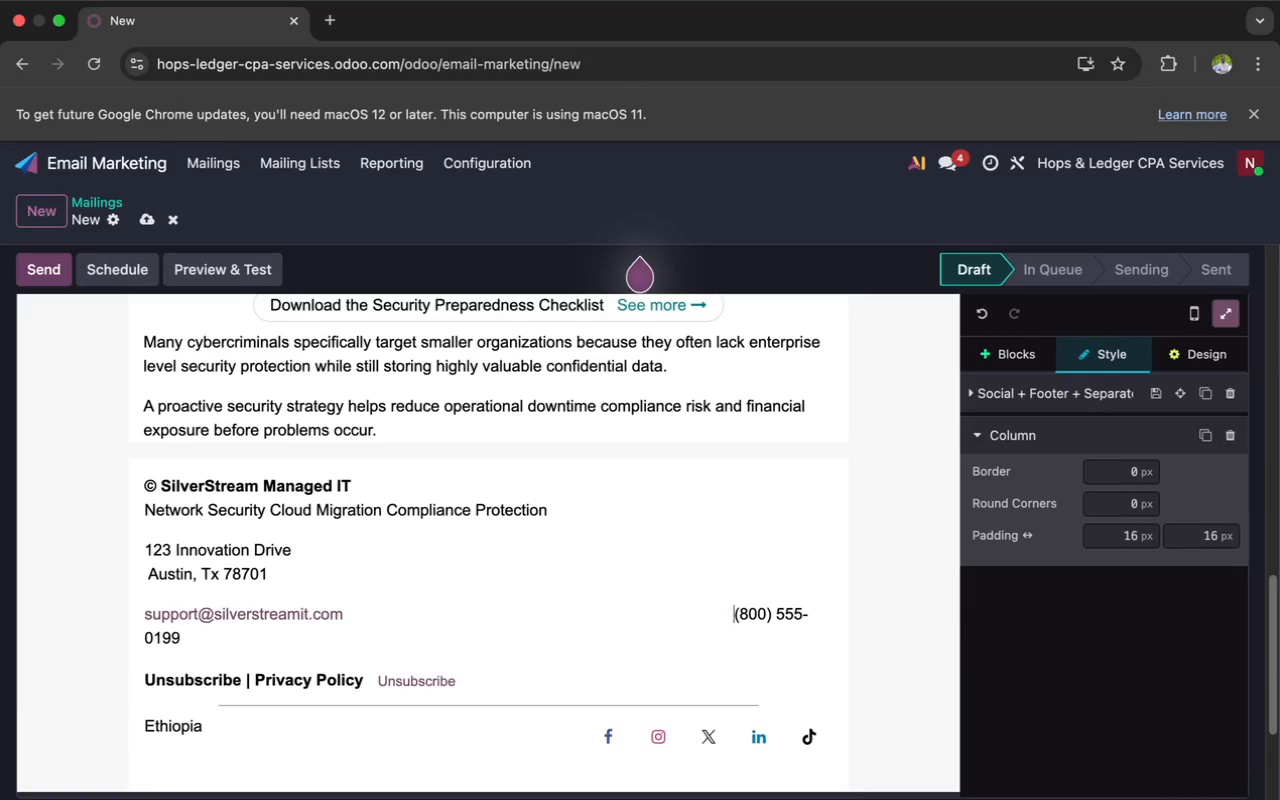 
key(Space)
 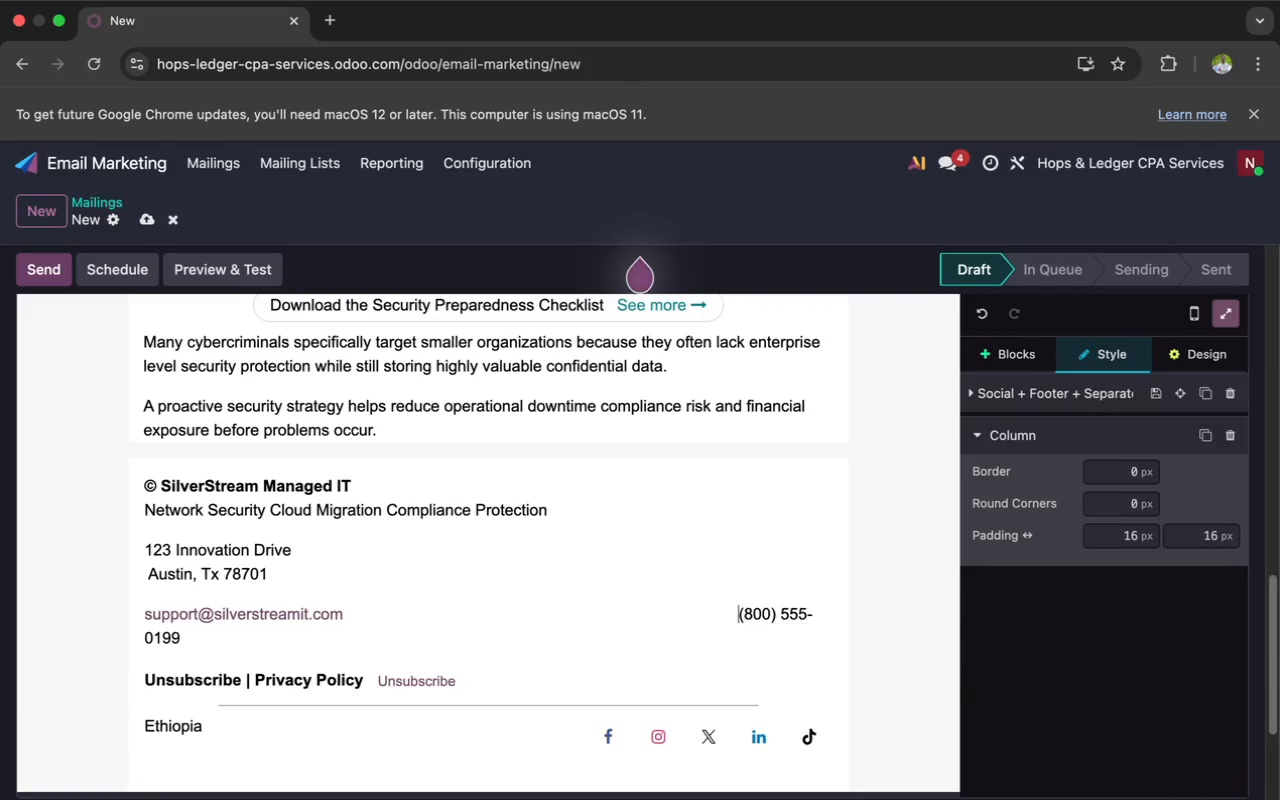 
key(Space)
 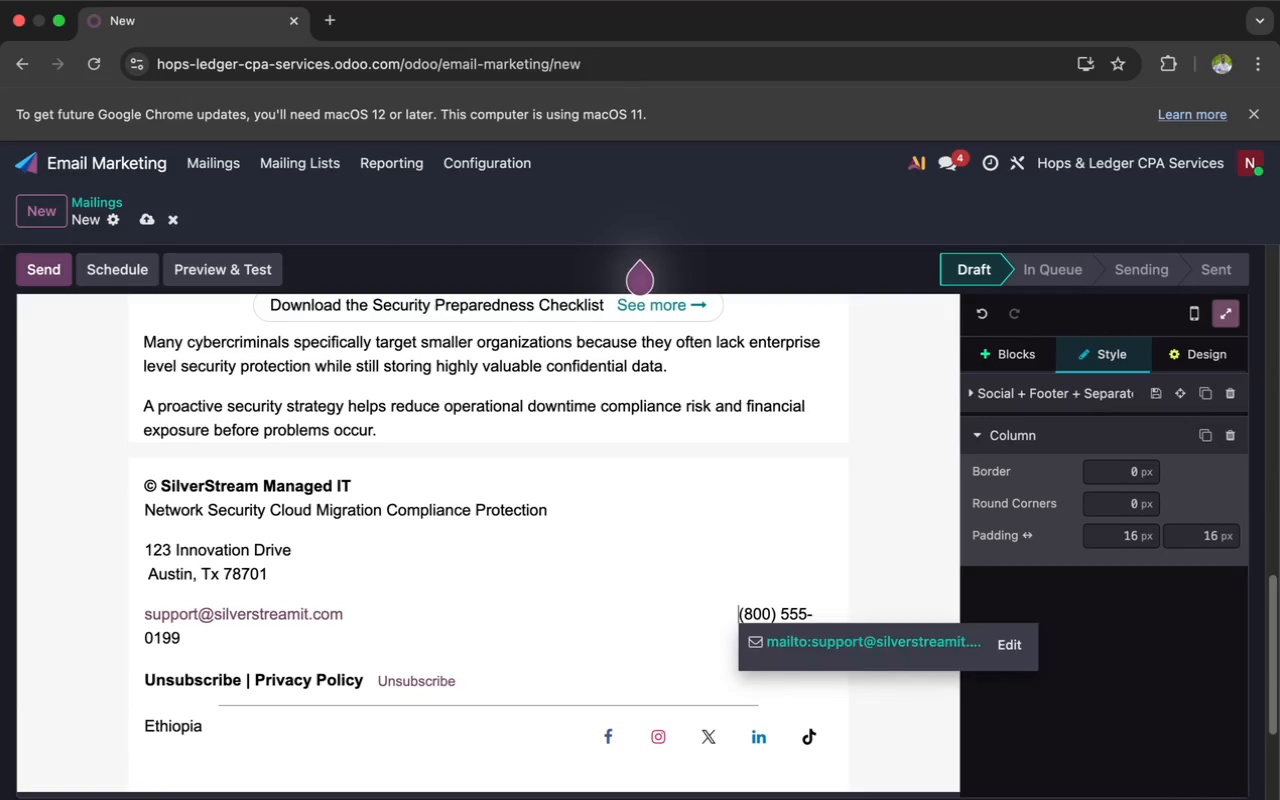 
key(Space)
 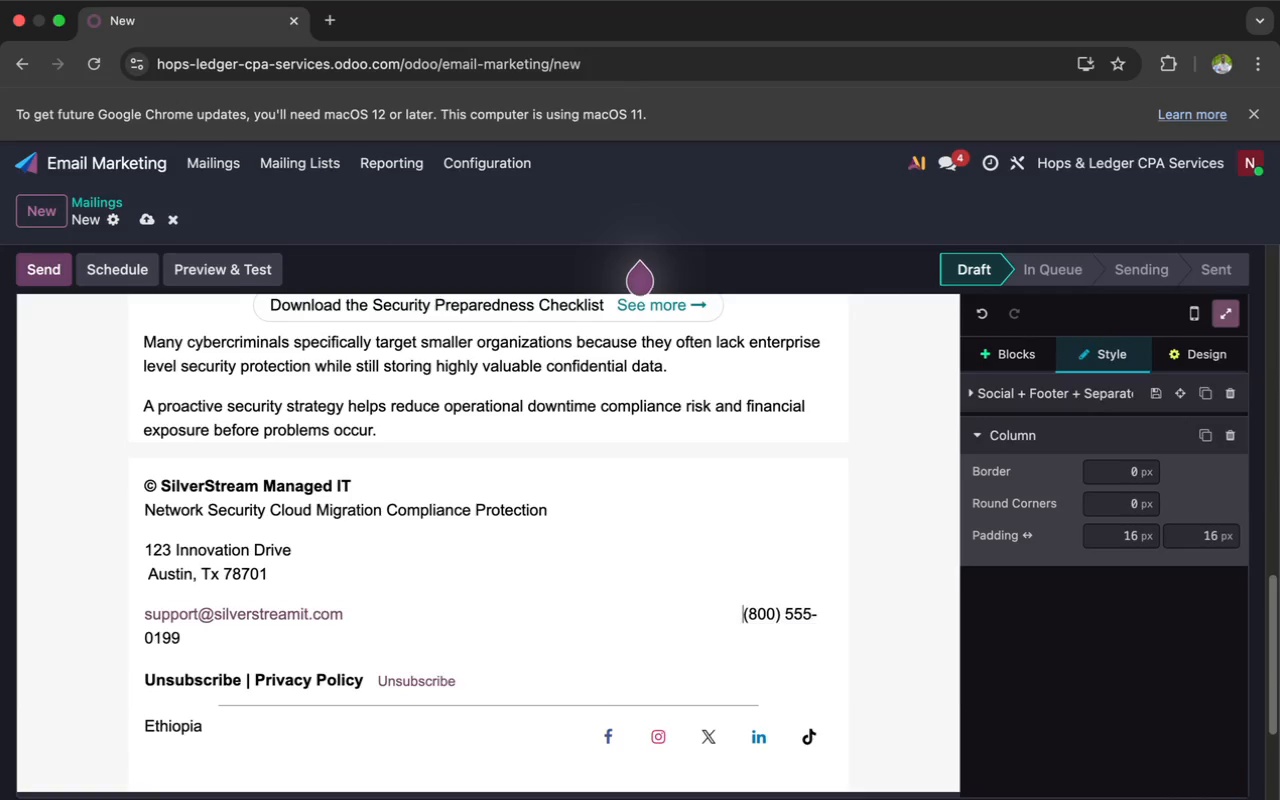 
key(Space)
 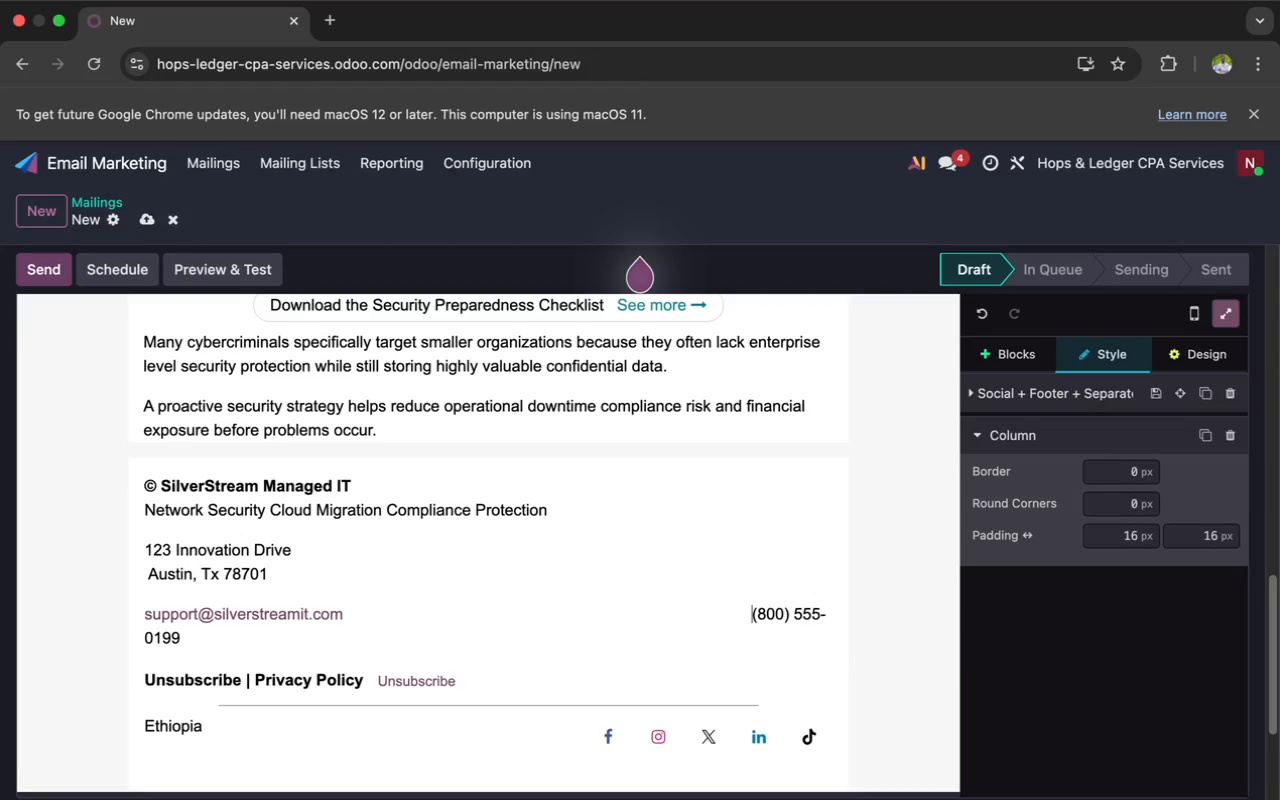 
key(Space)
 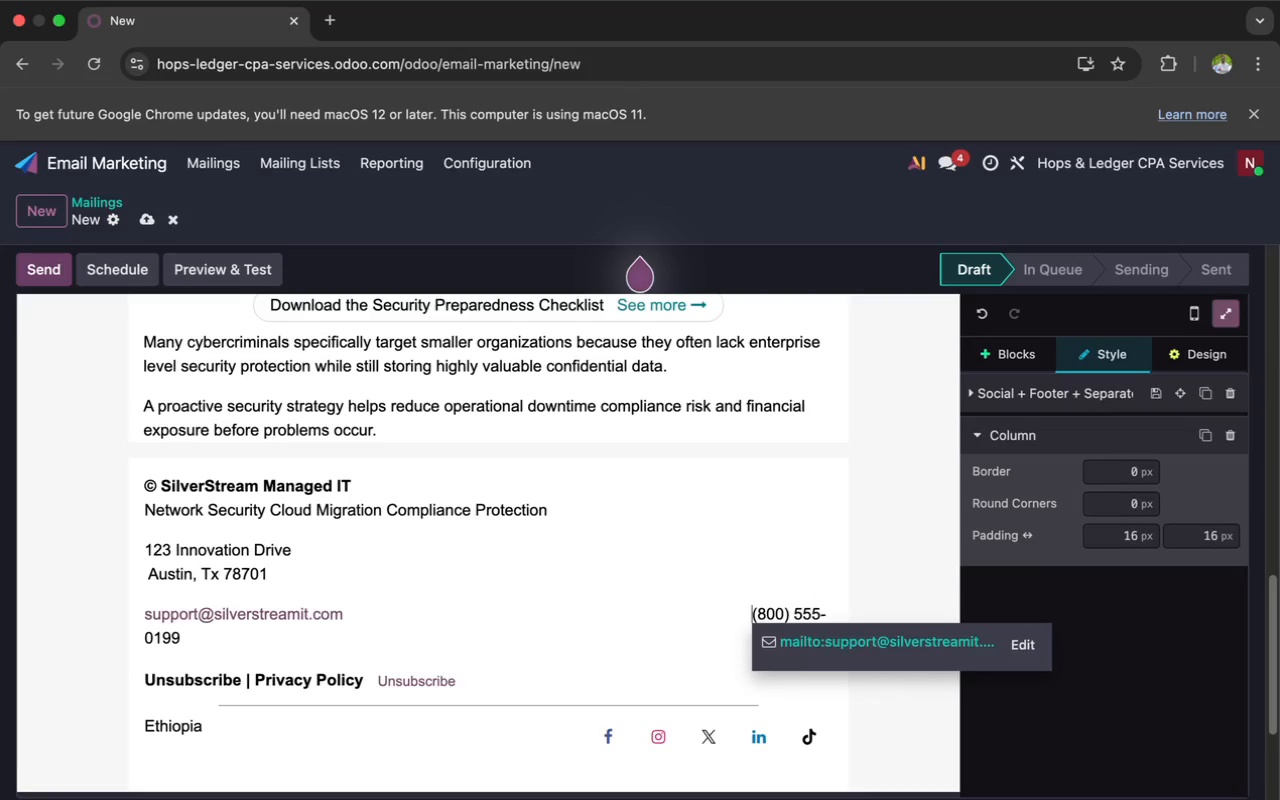 
key(Space)
 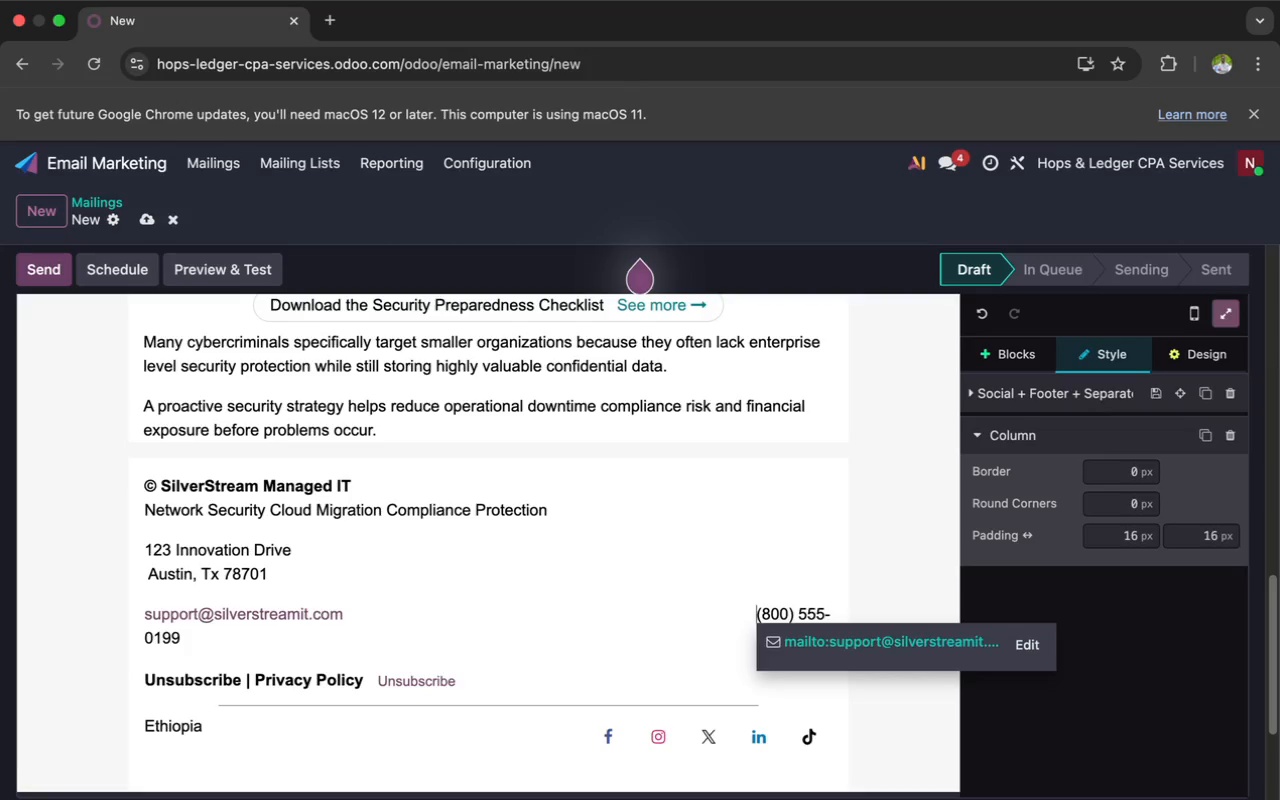 
key(Space)
 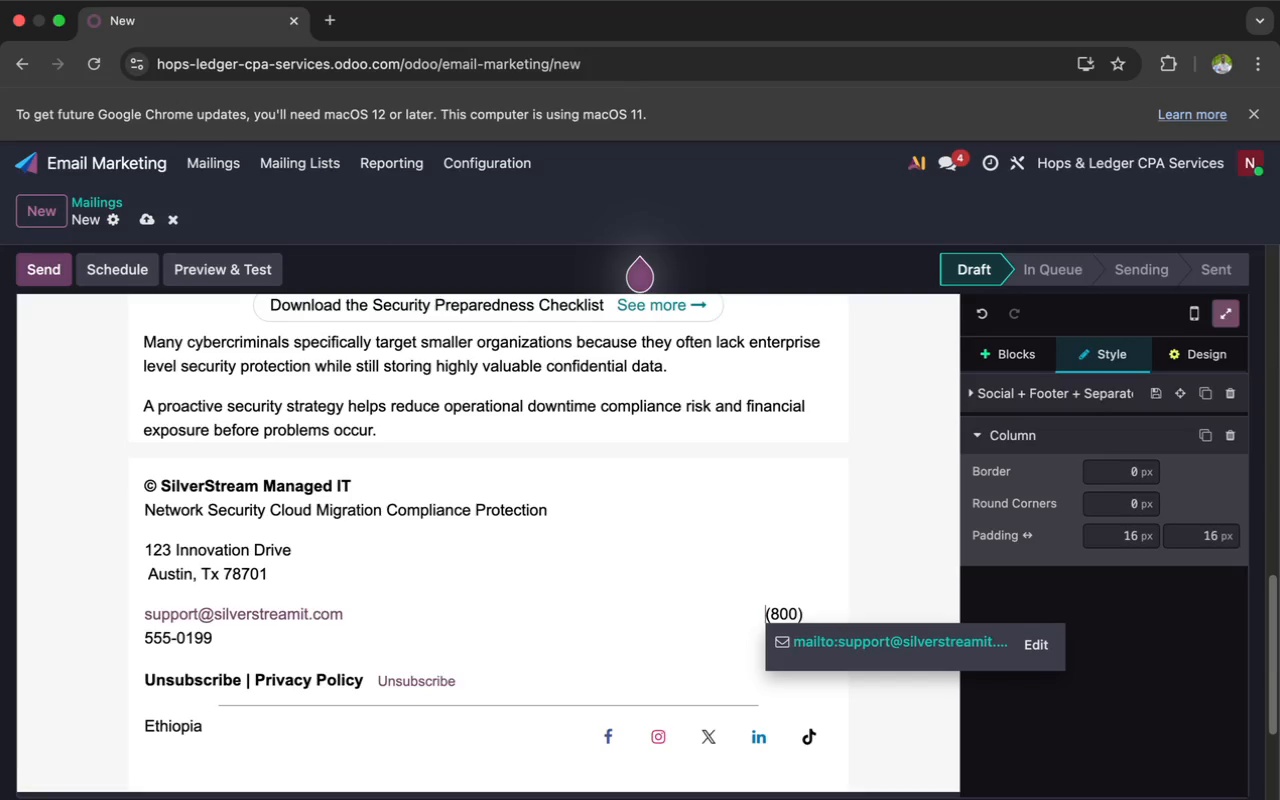 
key(Space)
 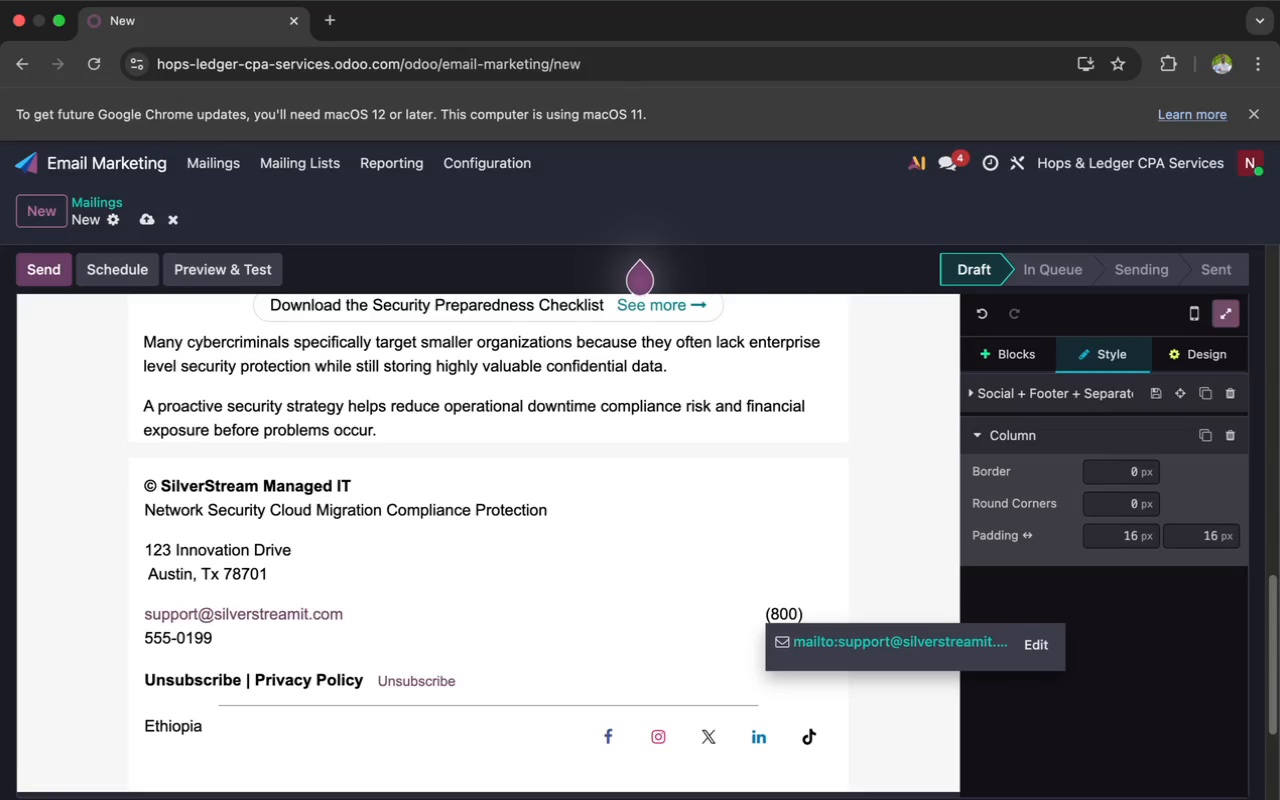 
key(Space)
 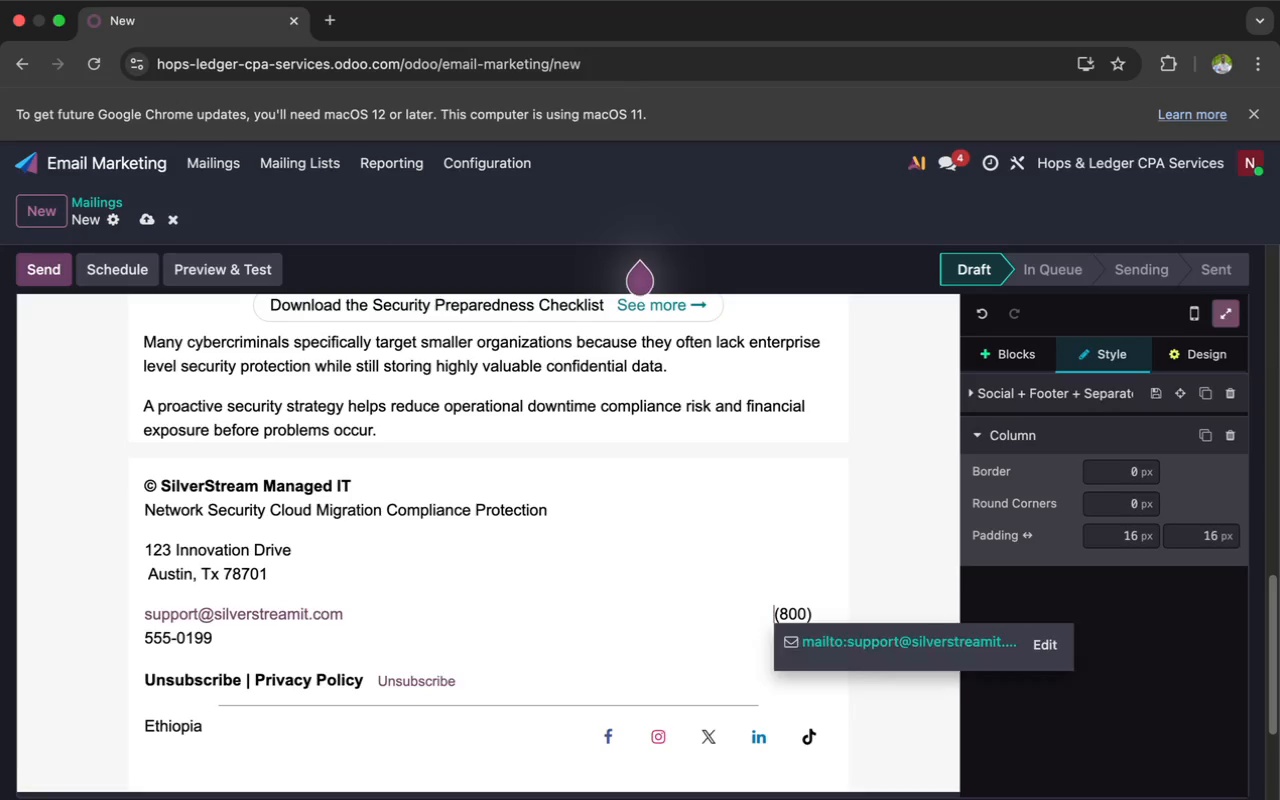 
key(Space)
 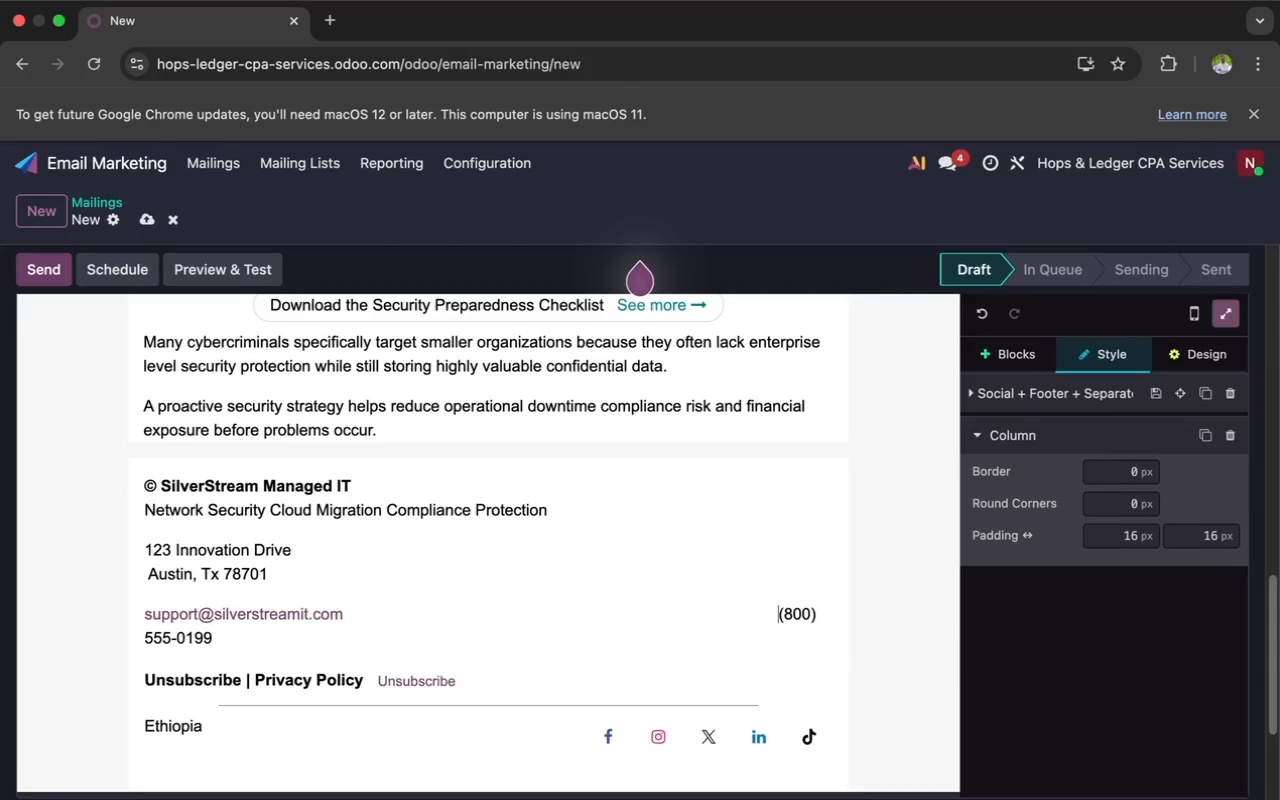 
key(Space)
 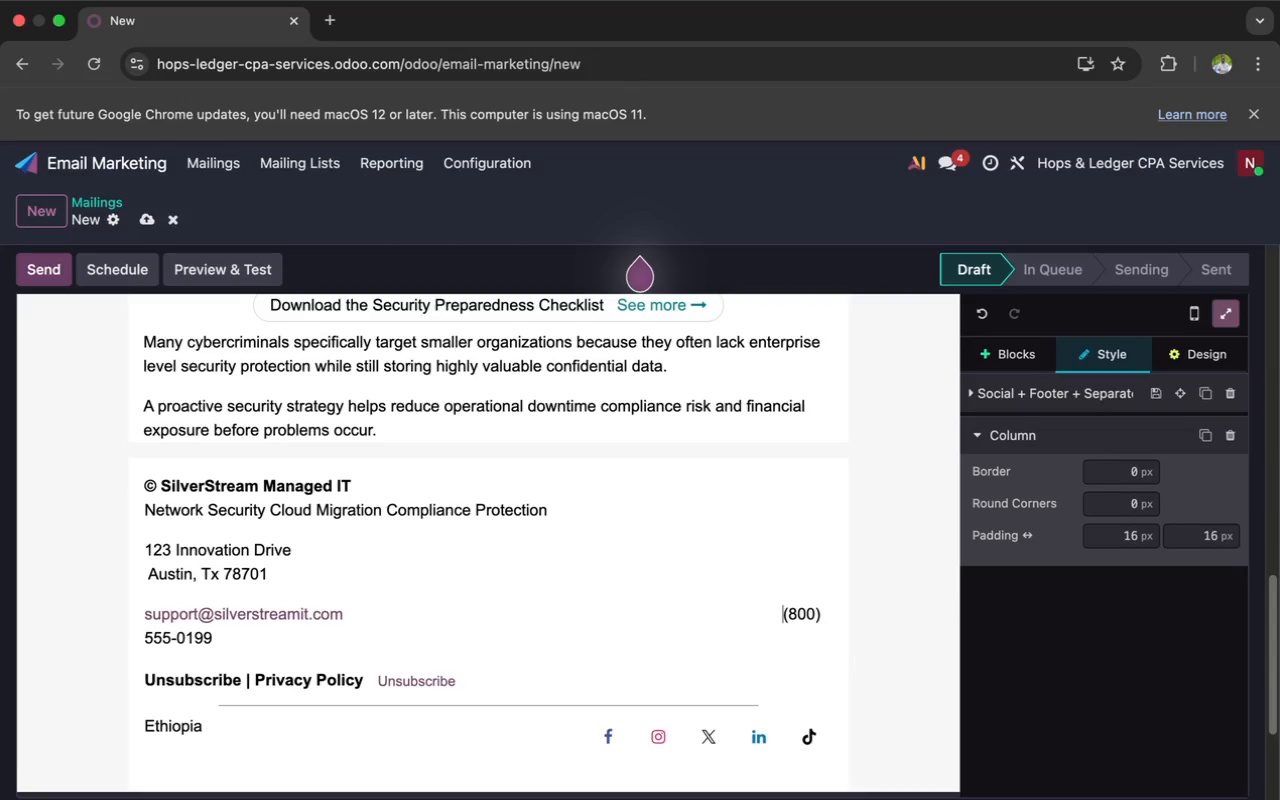 
key(Space)
 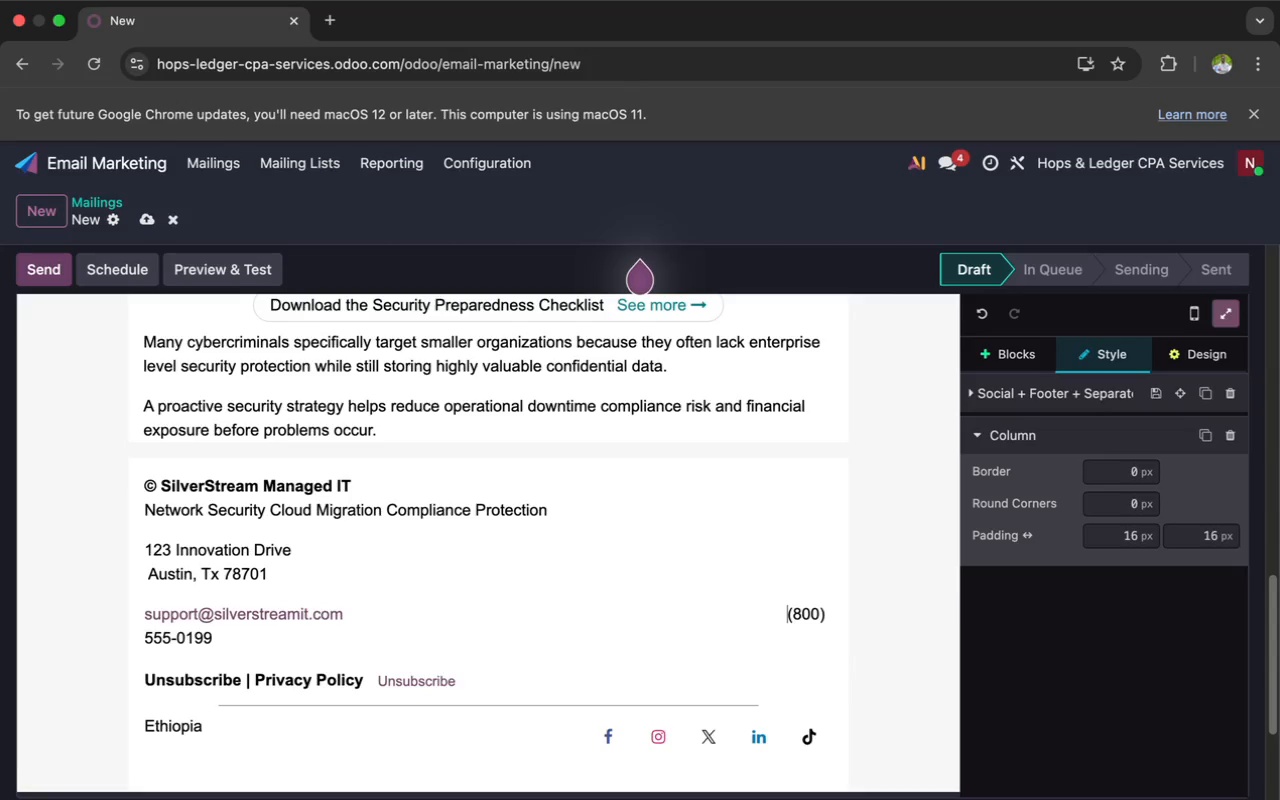 
key(Space)
 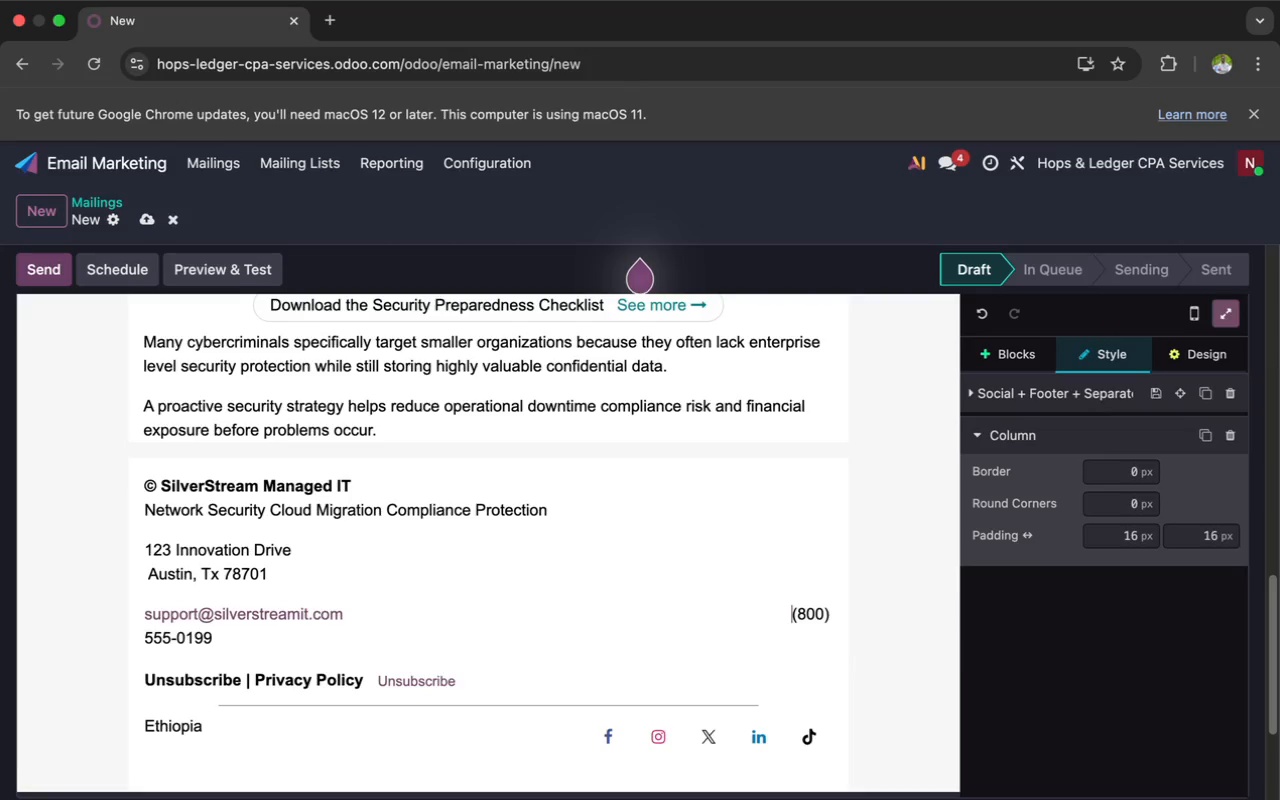 
key(Space)
 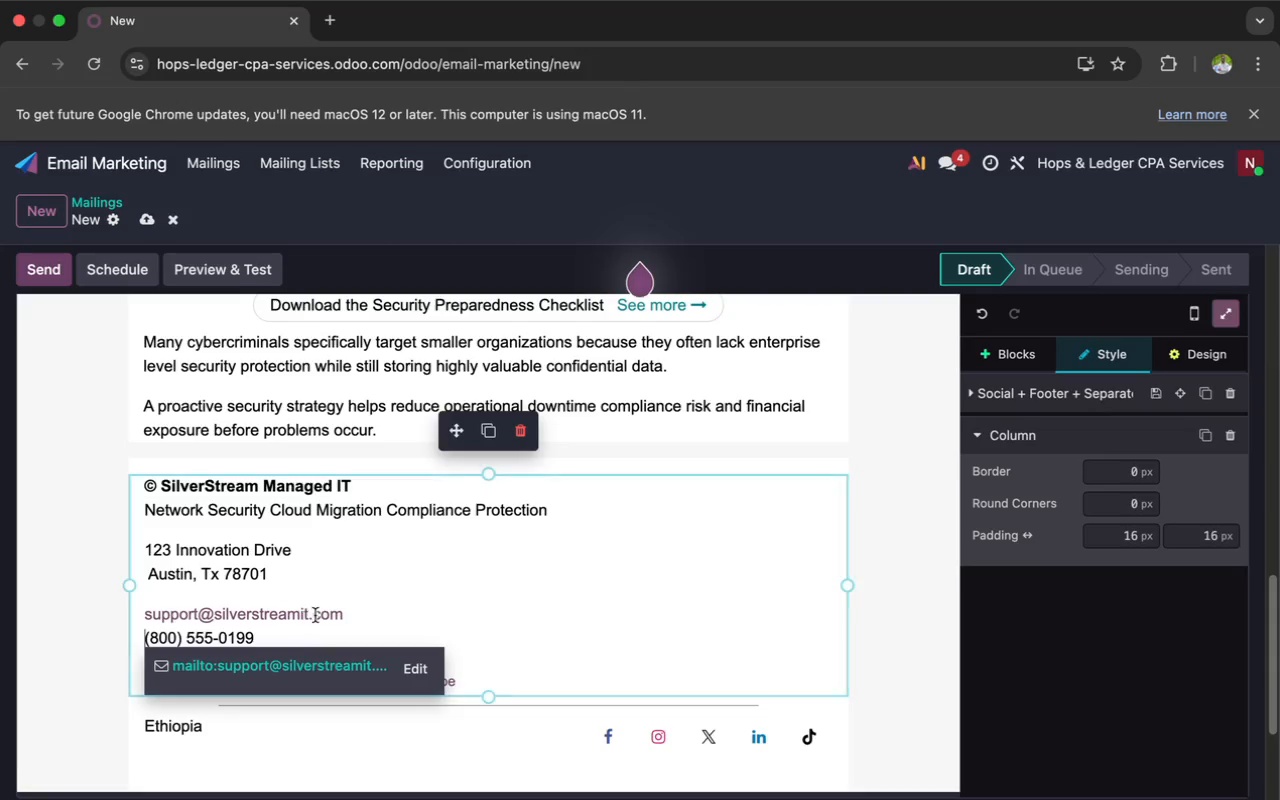 
scroll: coordinate [373, 612], scroll_direction: down, amount: 1.0
 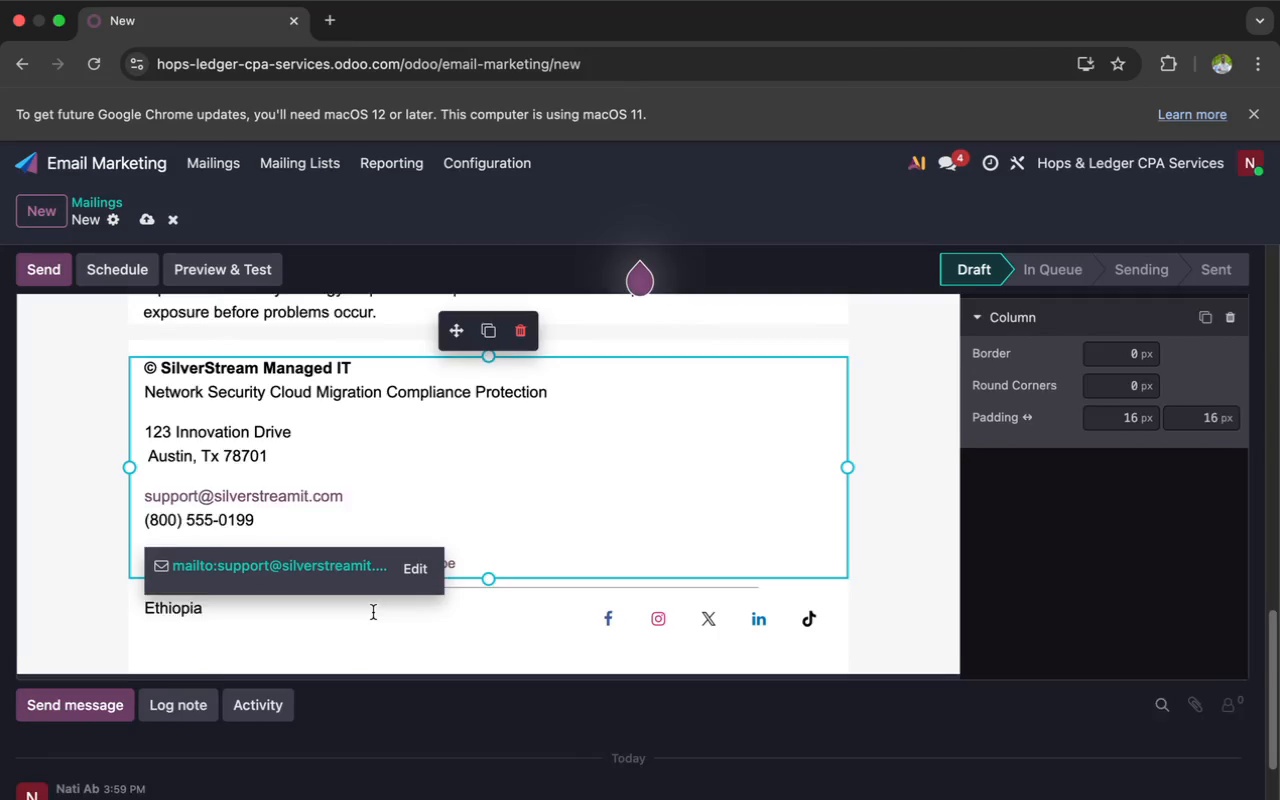 
scroll: coordinate [373, 612], scroll_direction: up, amount: 2.0
 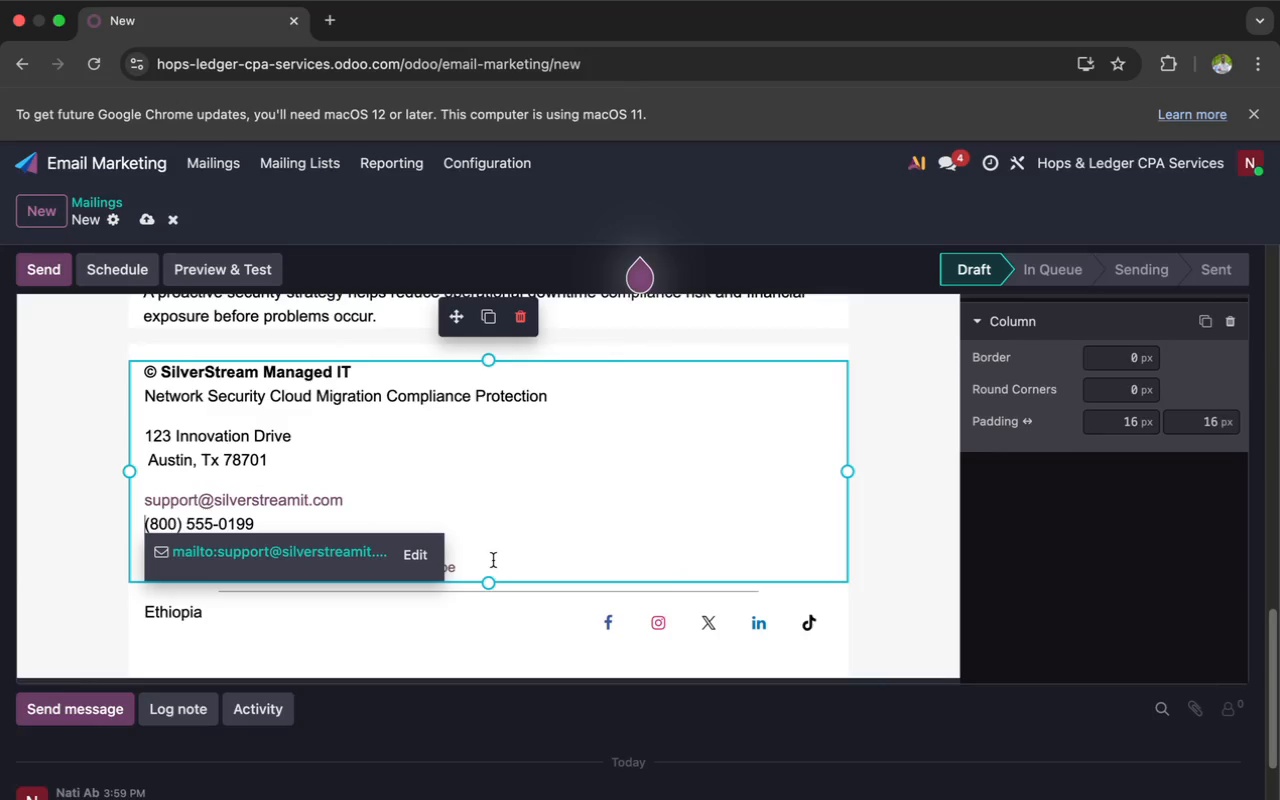 
left_click([491, 563])
 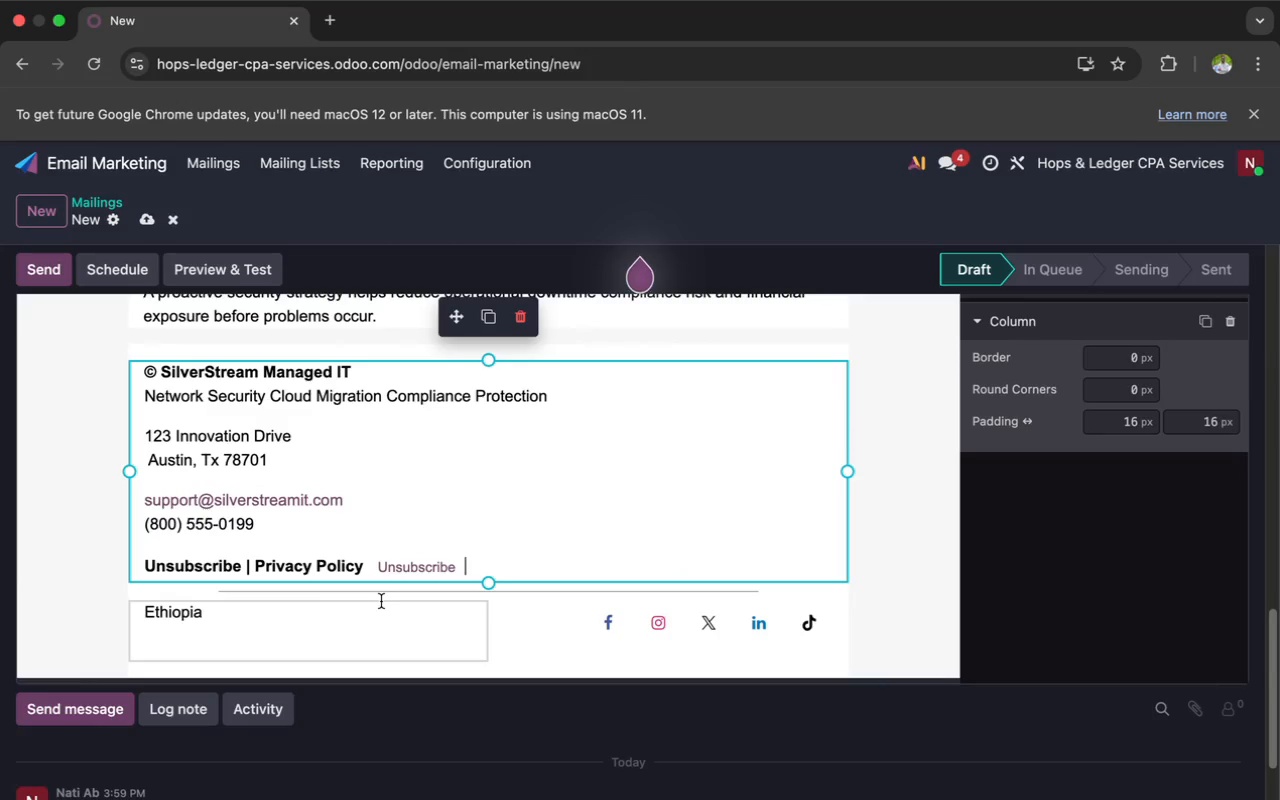 
wait(5.11)
 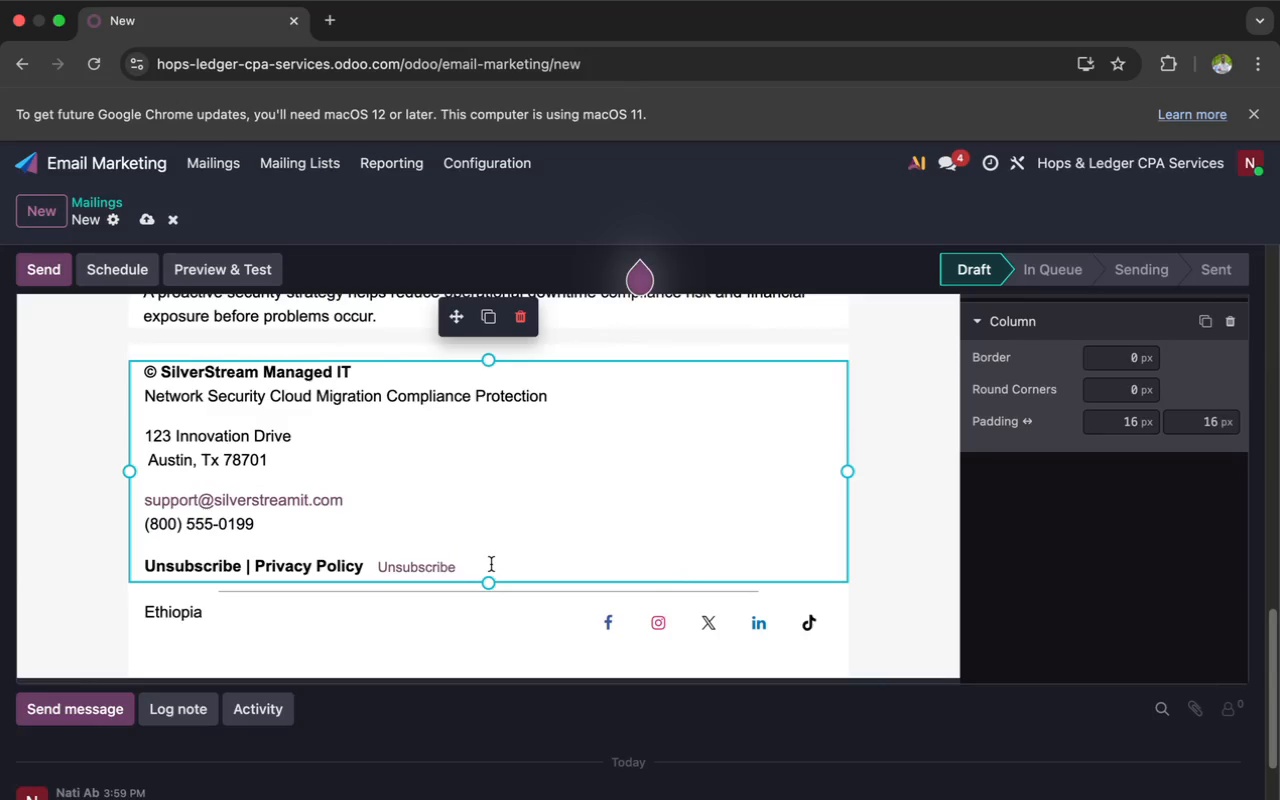 
left_click([376, 569])
 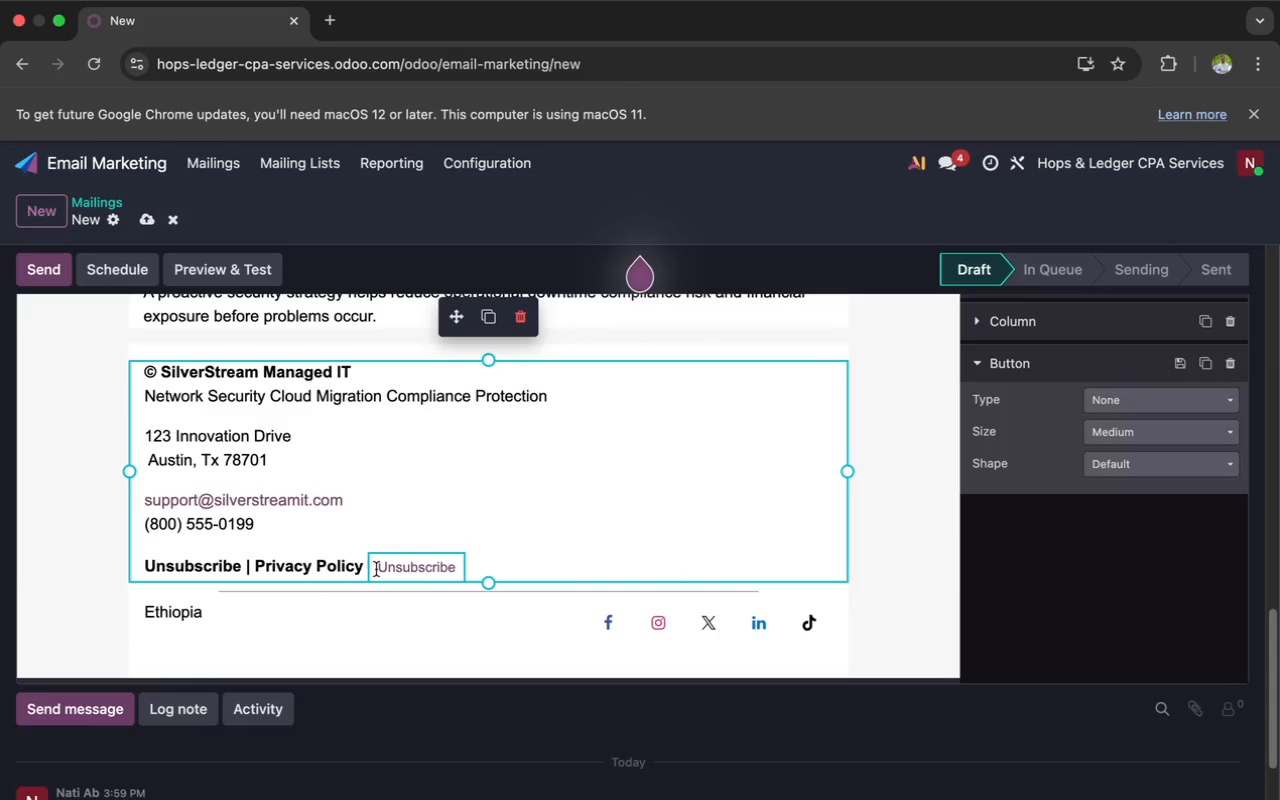 
left_click_drag(start_coordinate=[364, 567], to_coordinate=[254, 565])
 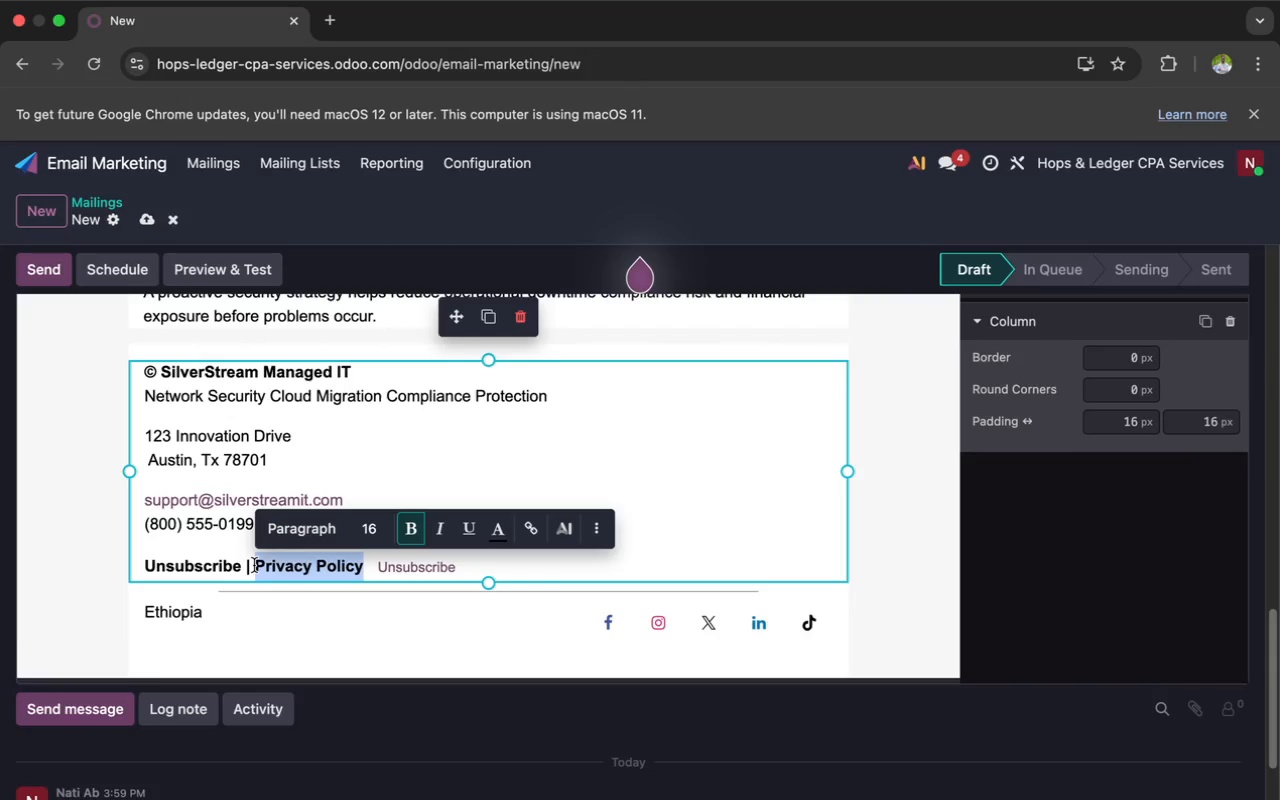 
key(Meta+CommandLeft)
 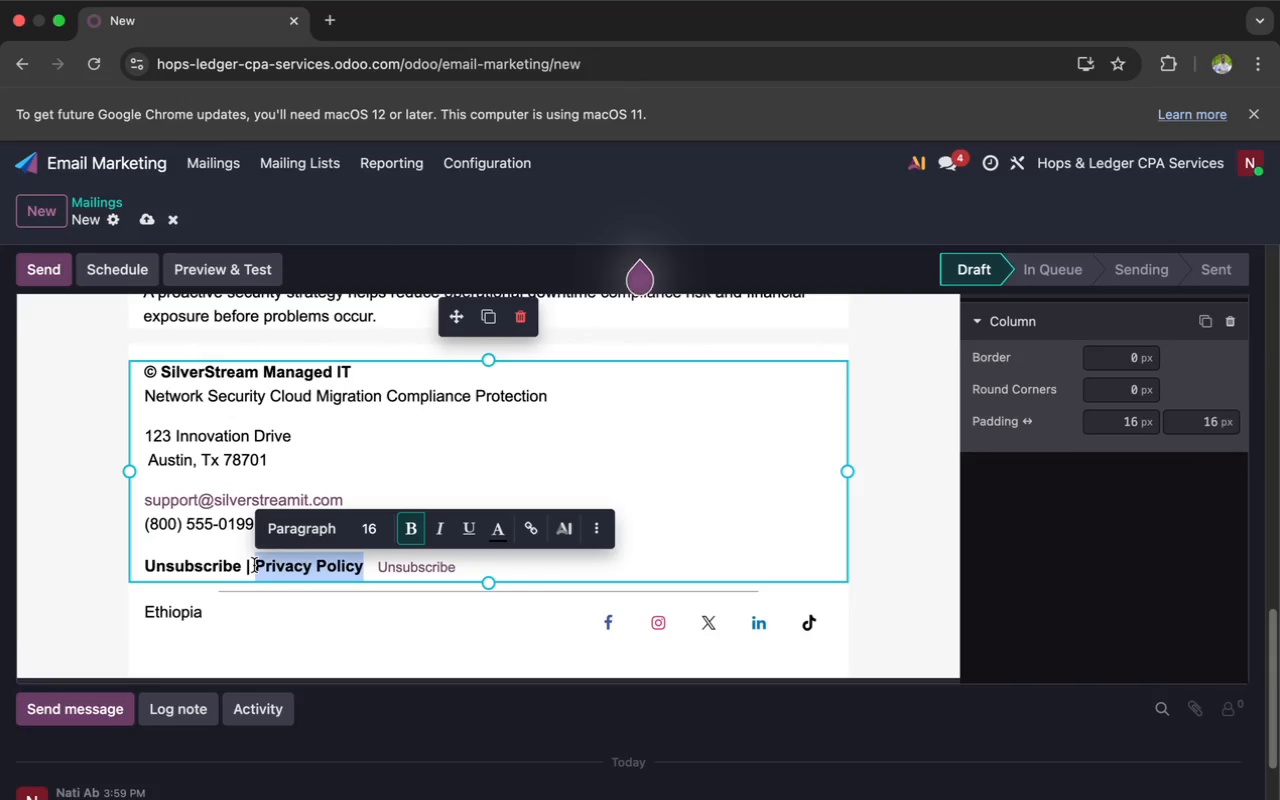 
key(Meta+X)
 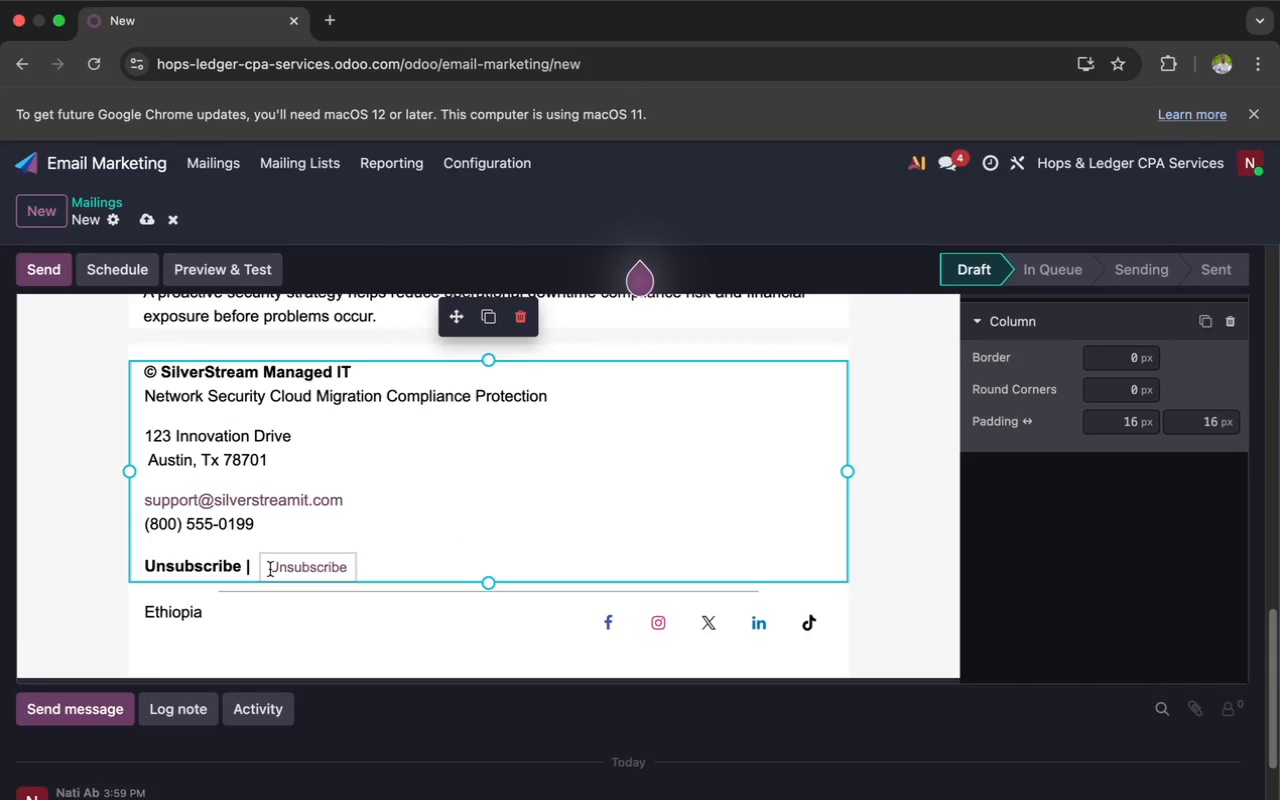 
key(Backspace)
 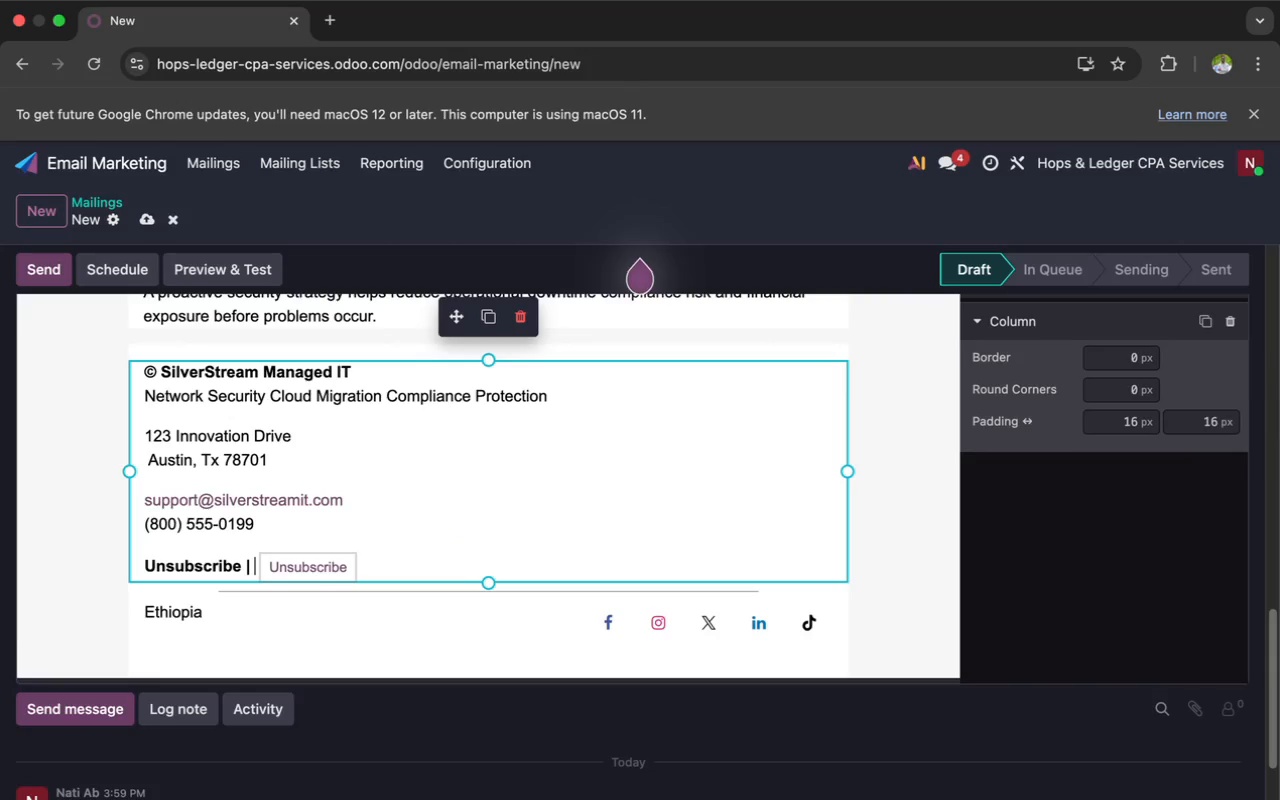 
key(Backspace)
 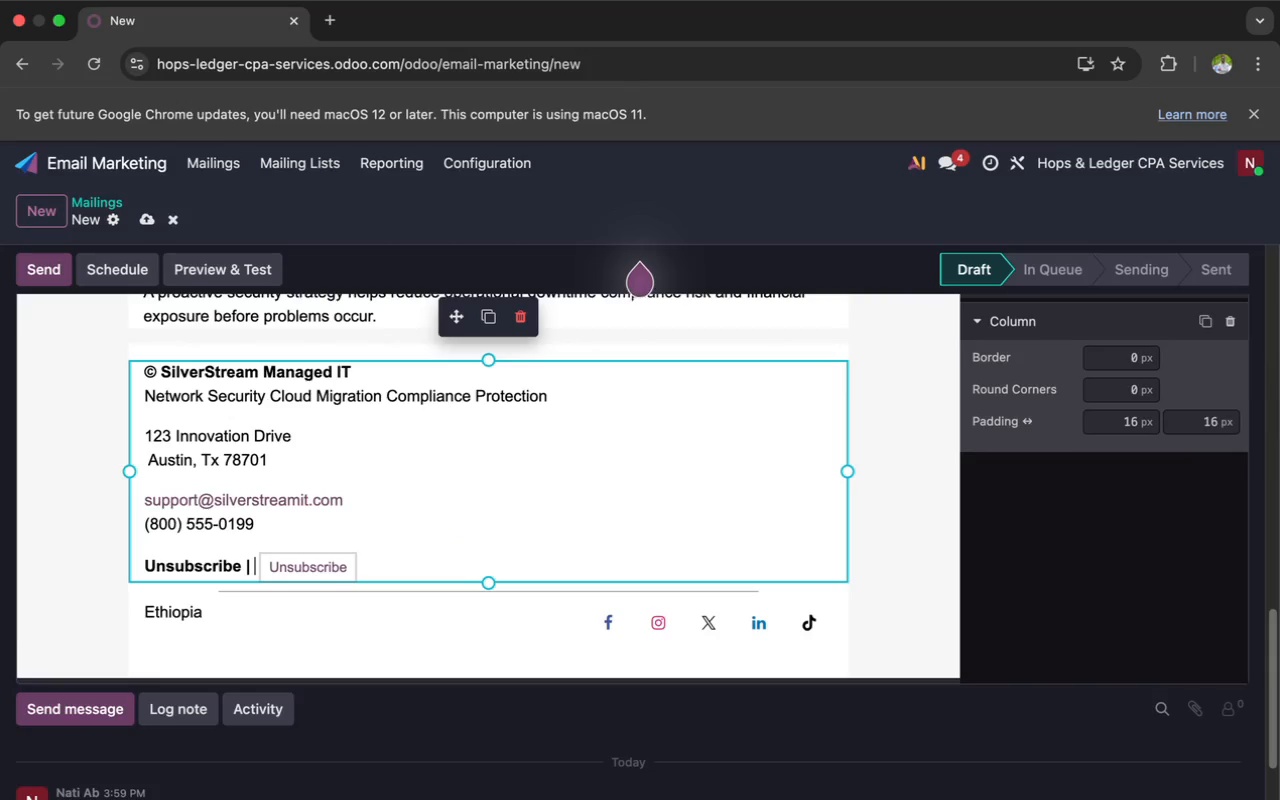 
key(Backspace)
 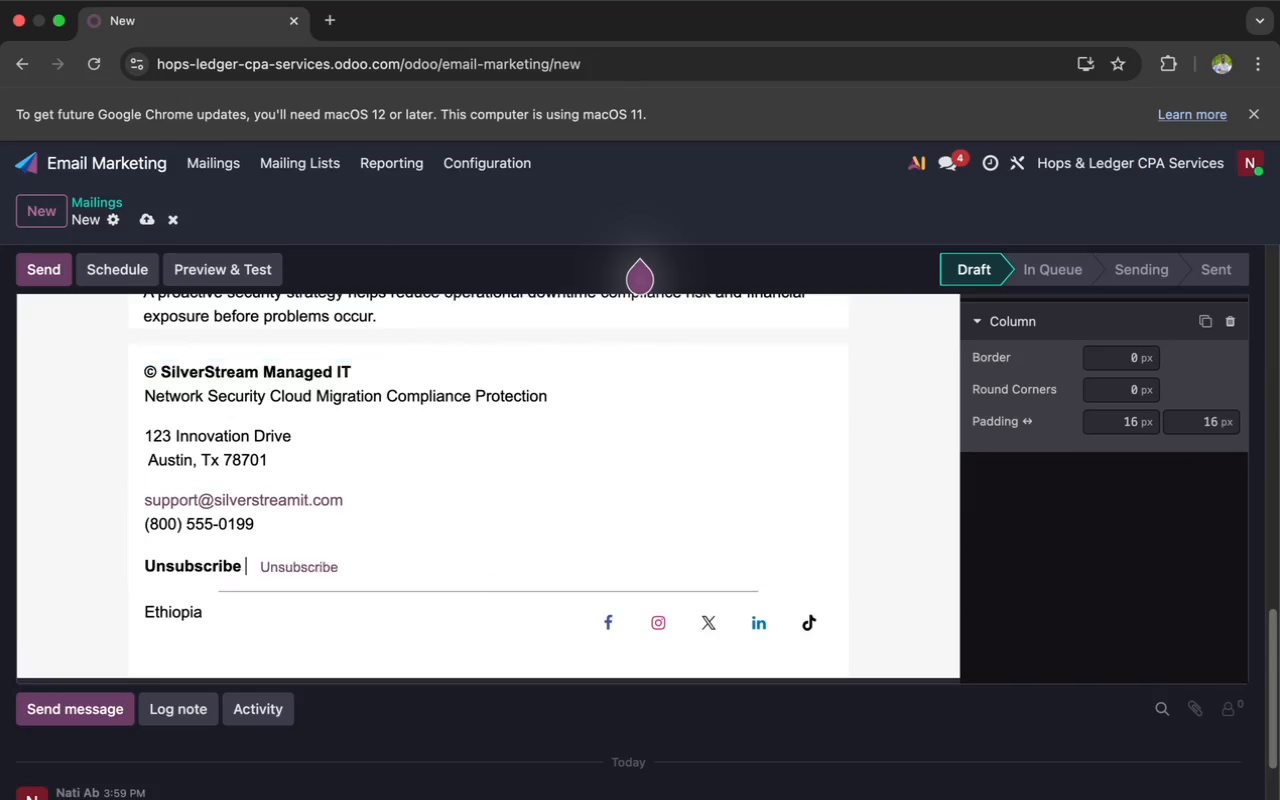 
key(Backspace)
 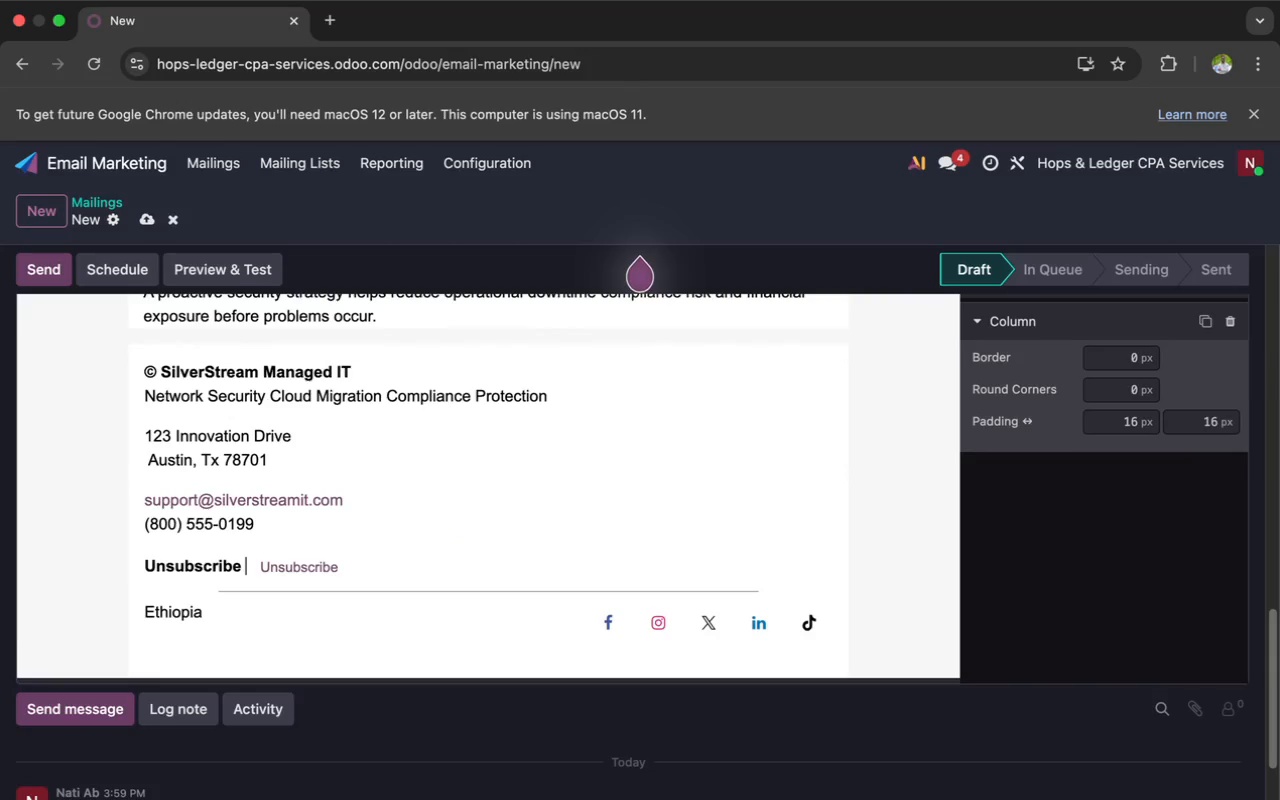 
key(Backspace)
 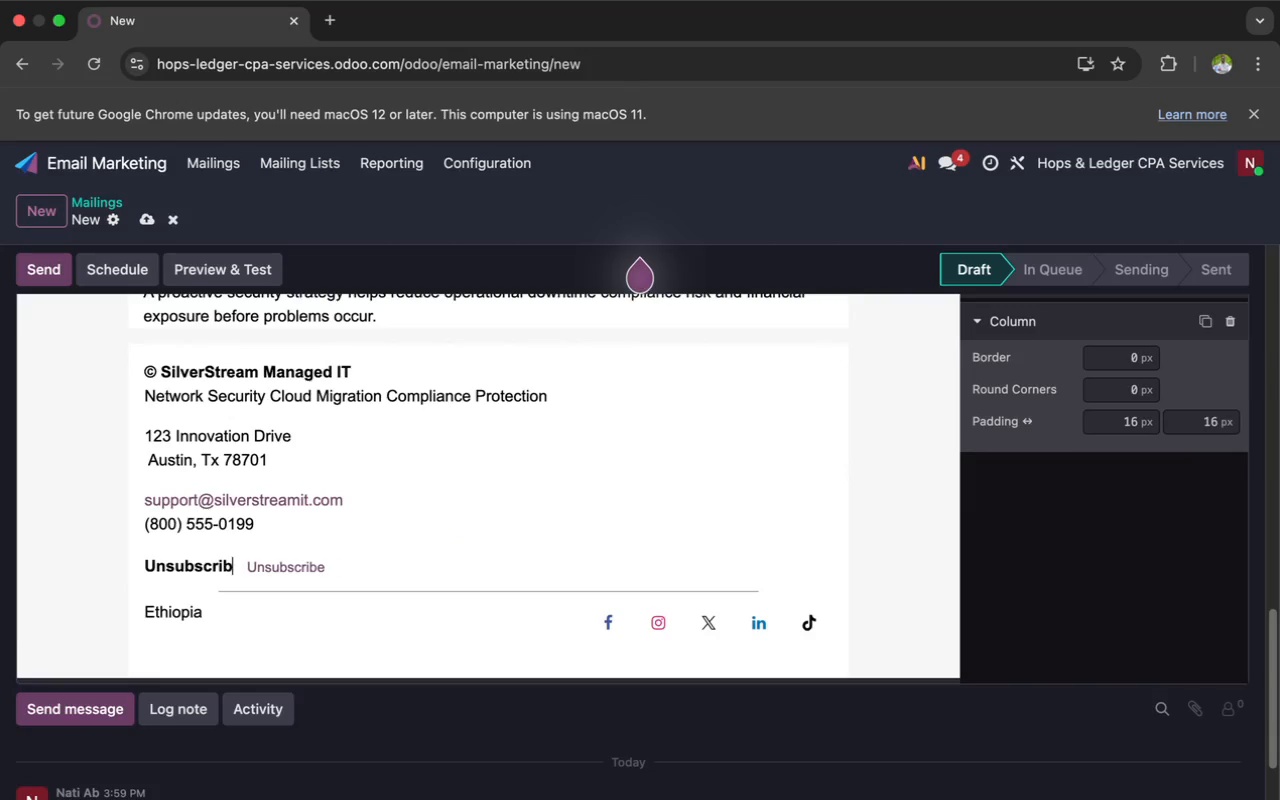 
key(Backspace)
 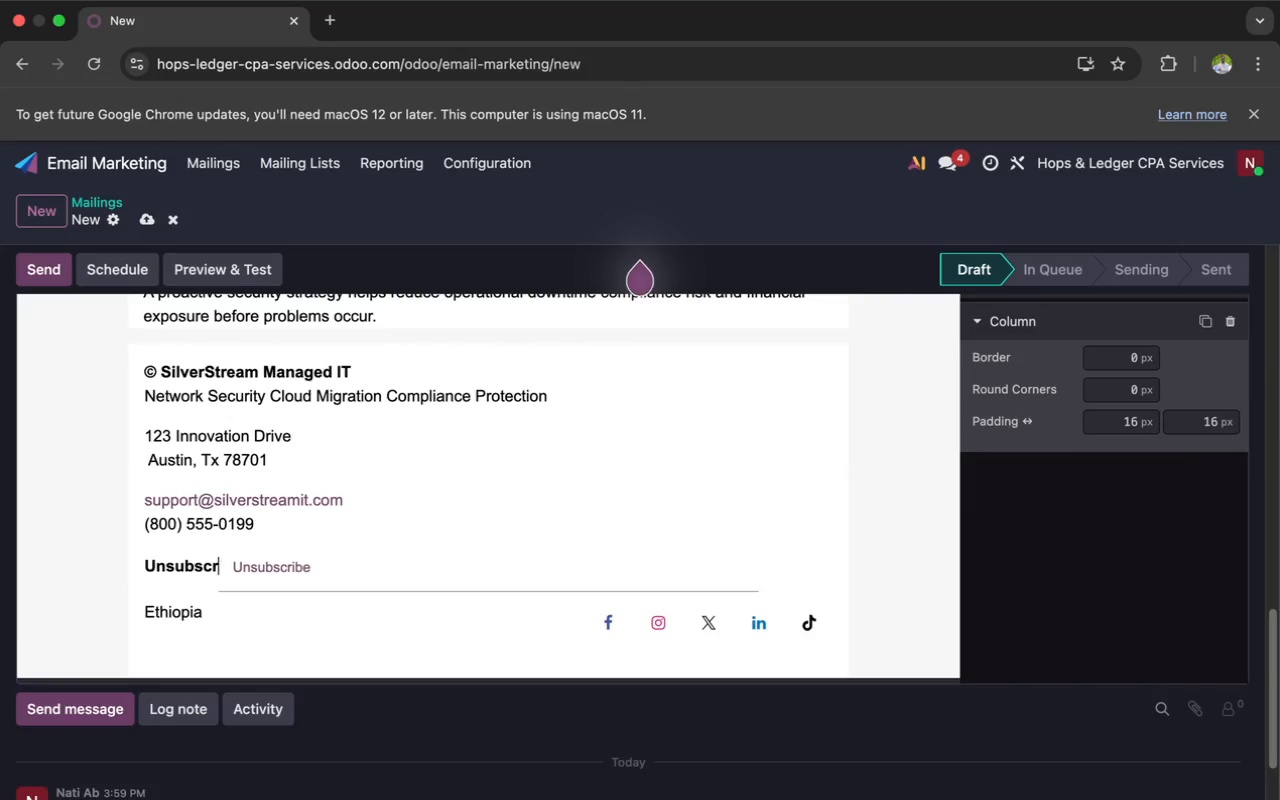 
key(Backspace)
 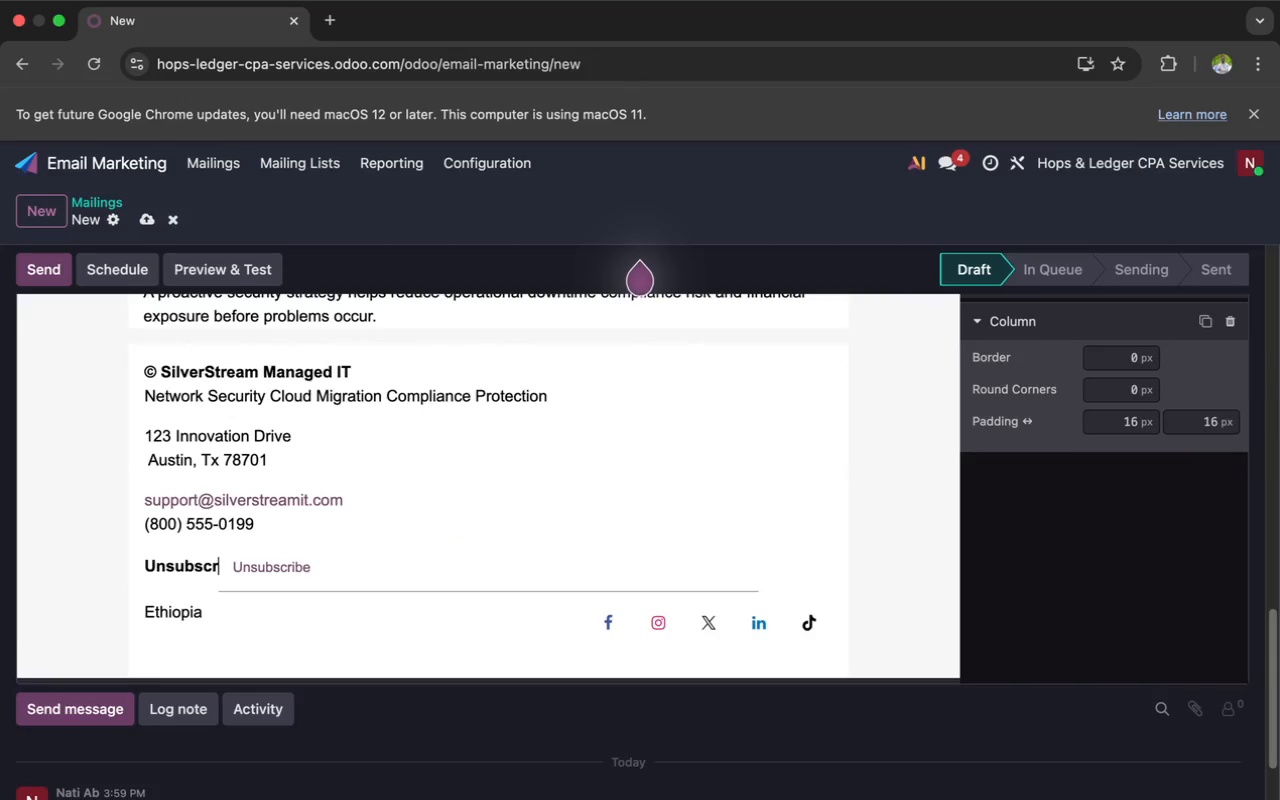 
key(Backspace)
 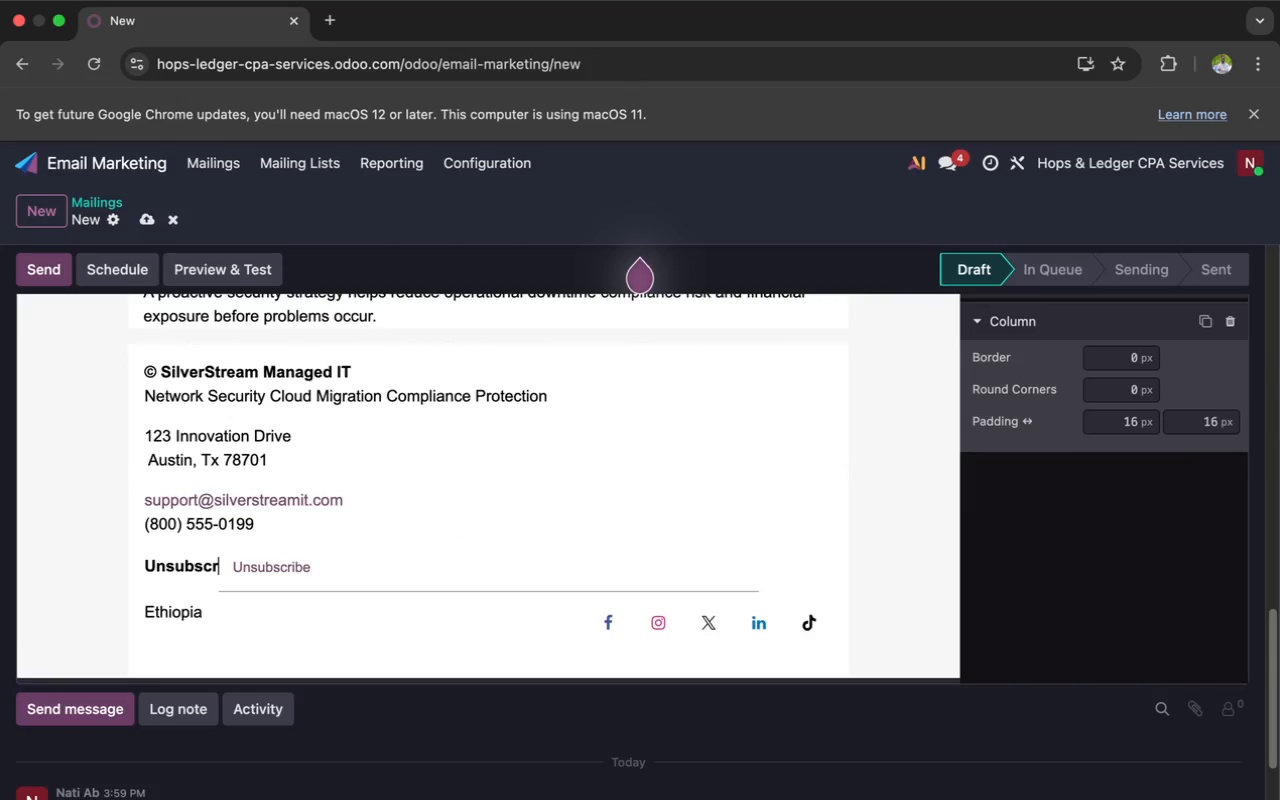 
key(Backspace)
 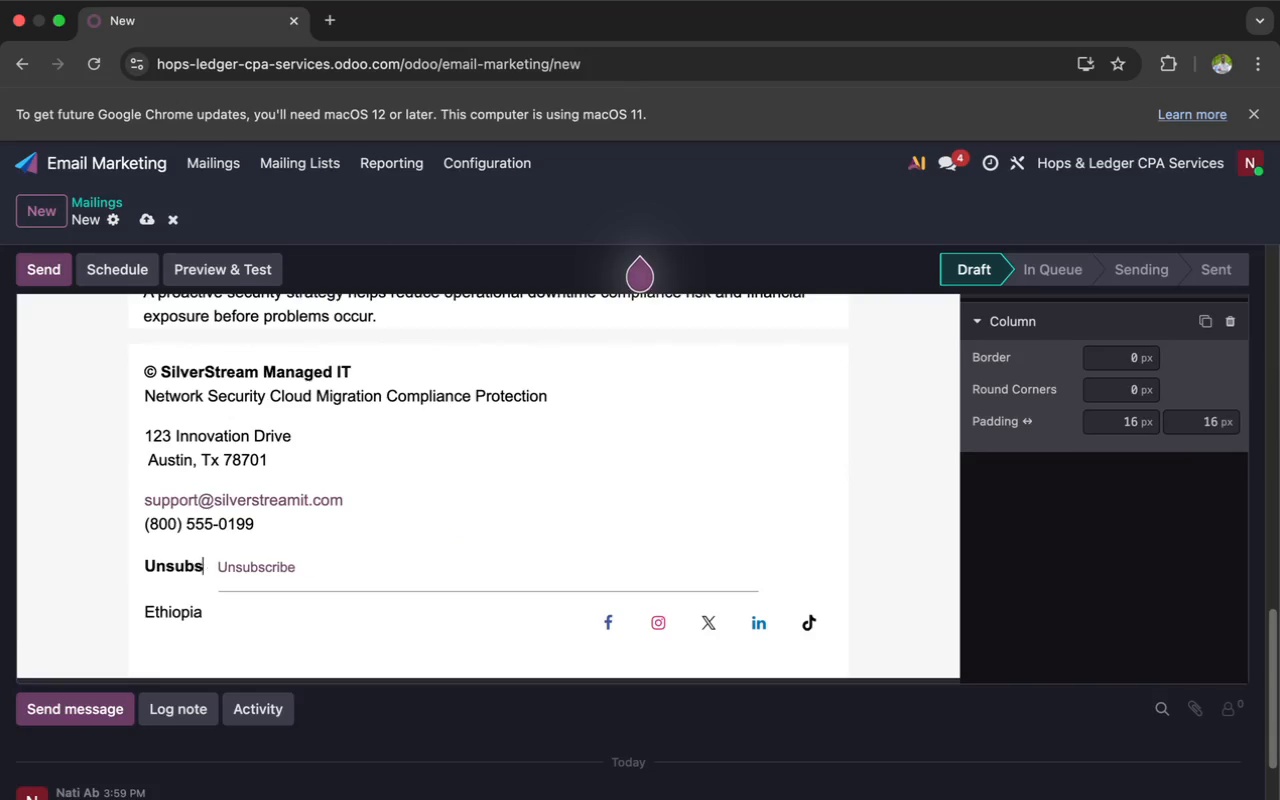 
key(Backspace)
 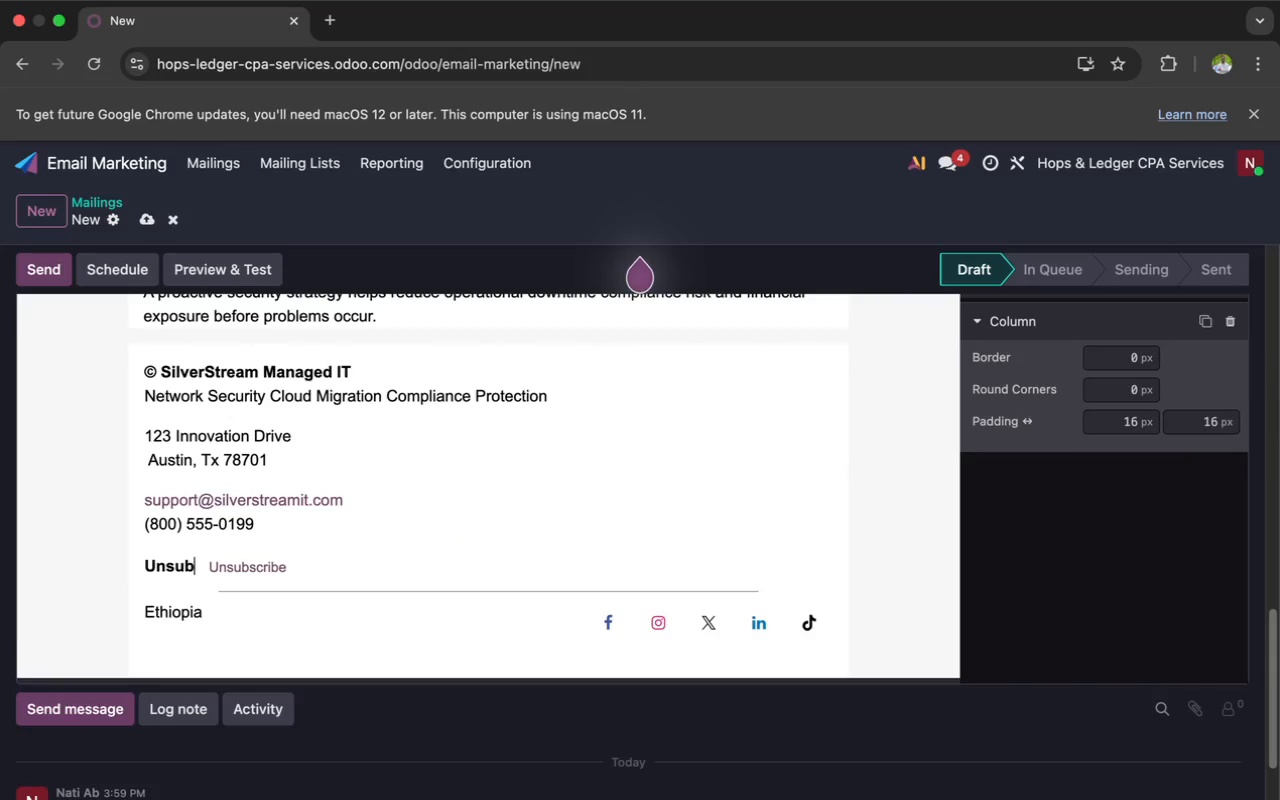 
key(Backspace)
 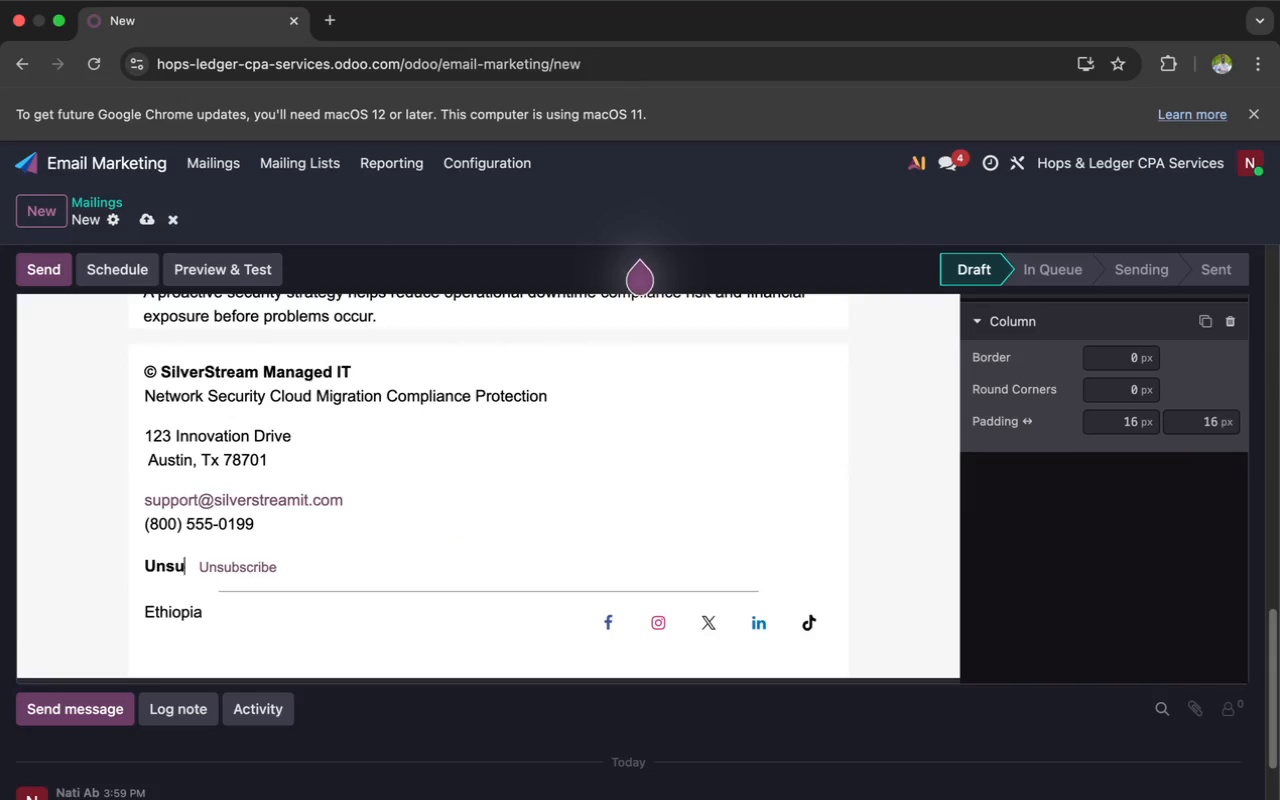 
key(Backspace)
 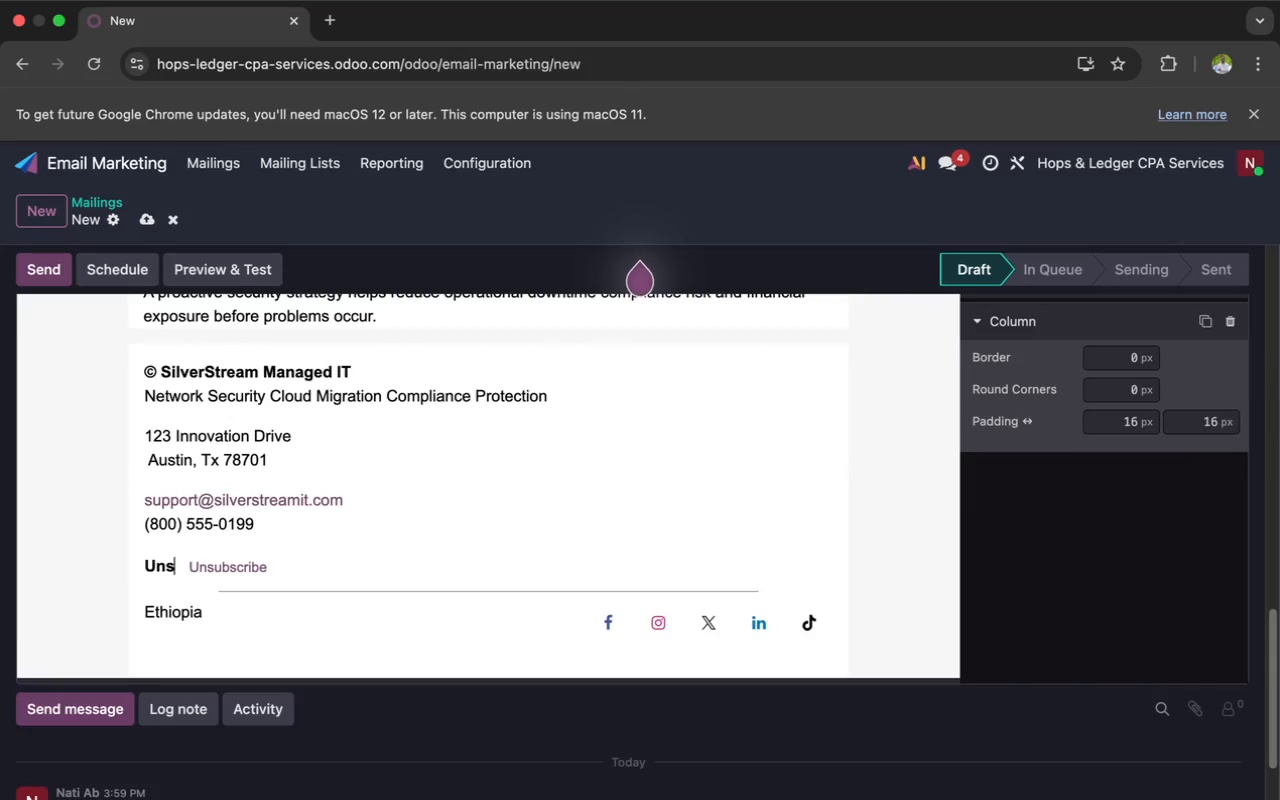 
key(Backspace)
 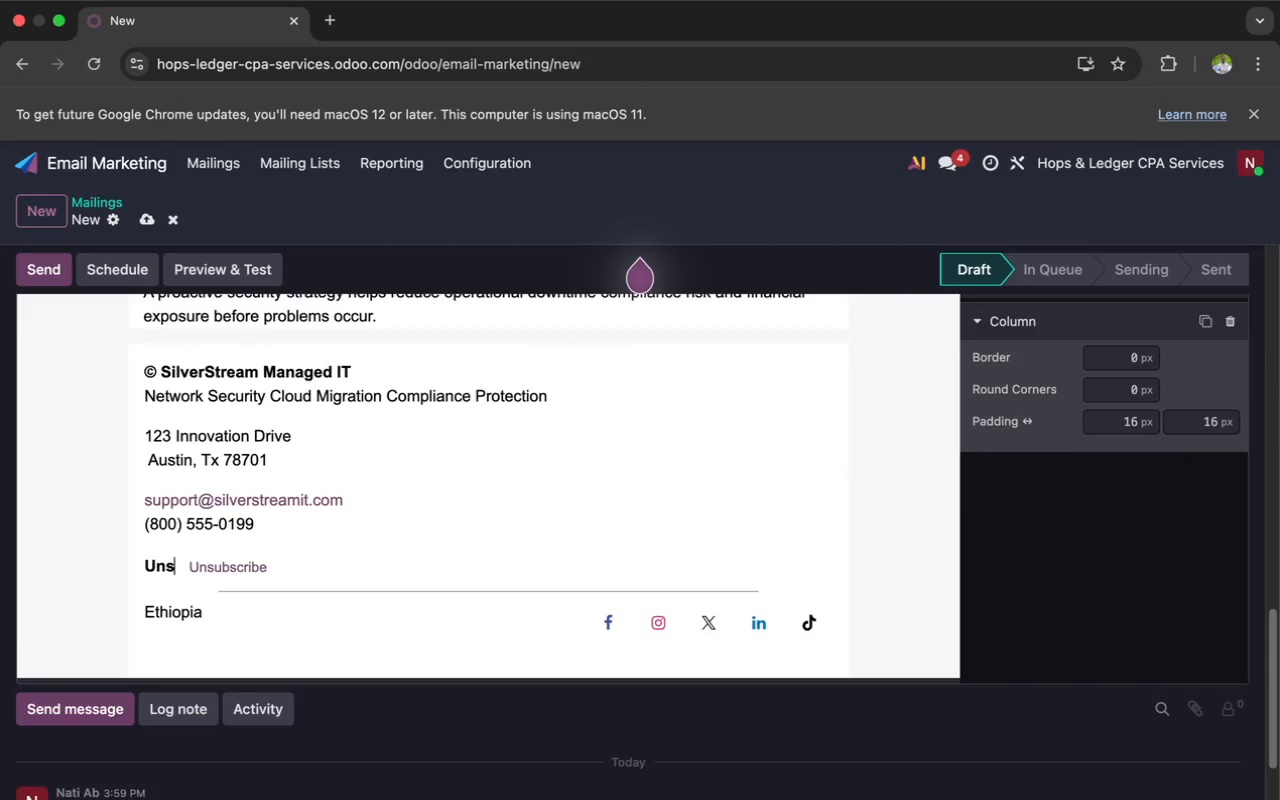 
key(Backspace)
 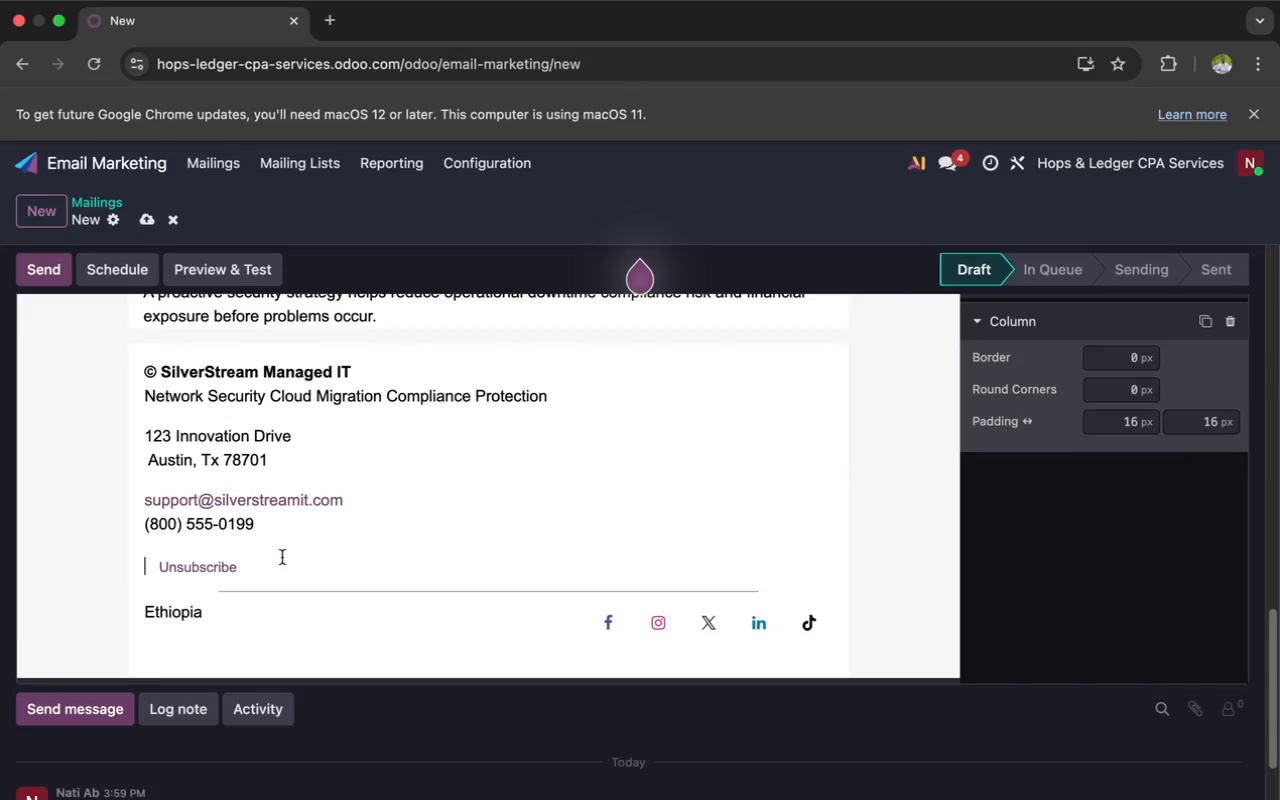 
left_click([268, 565])
 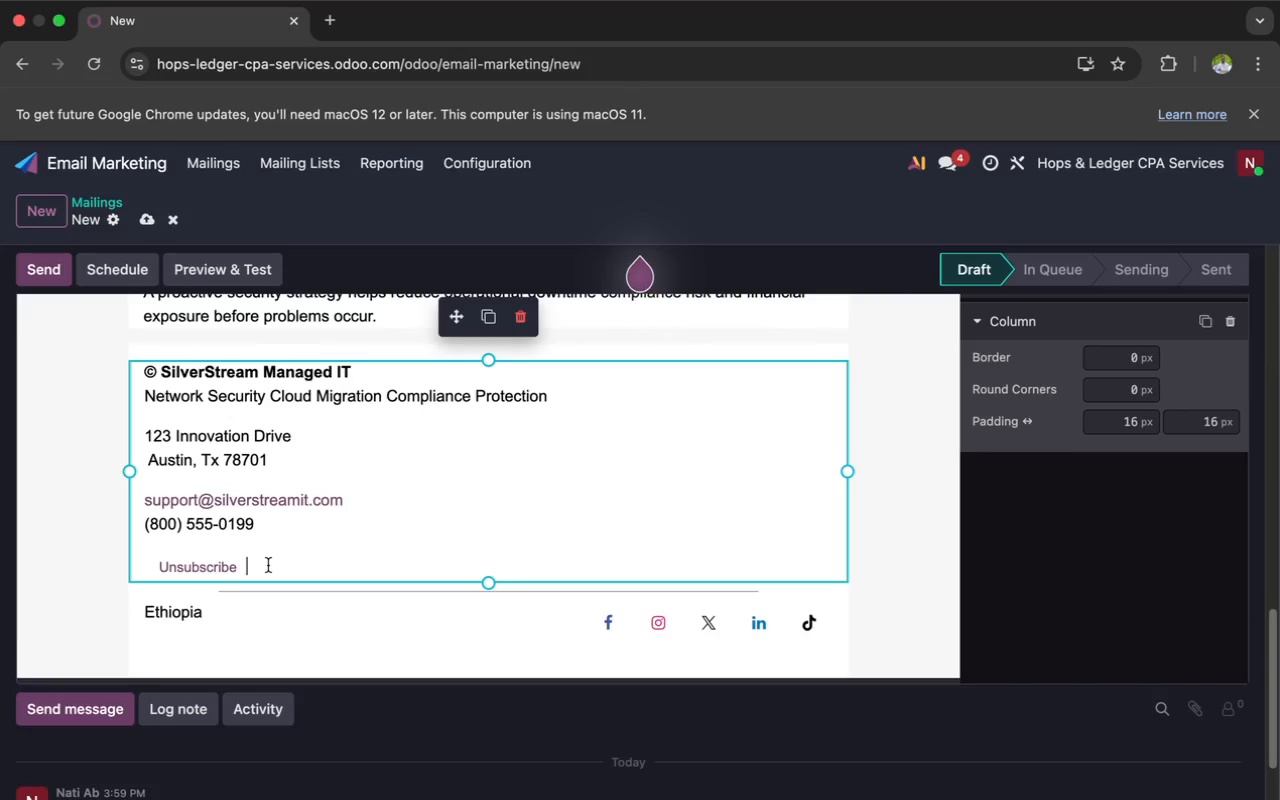 
key(Shift+Backslash)
 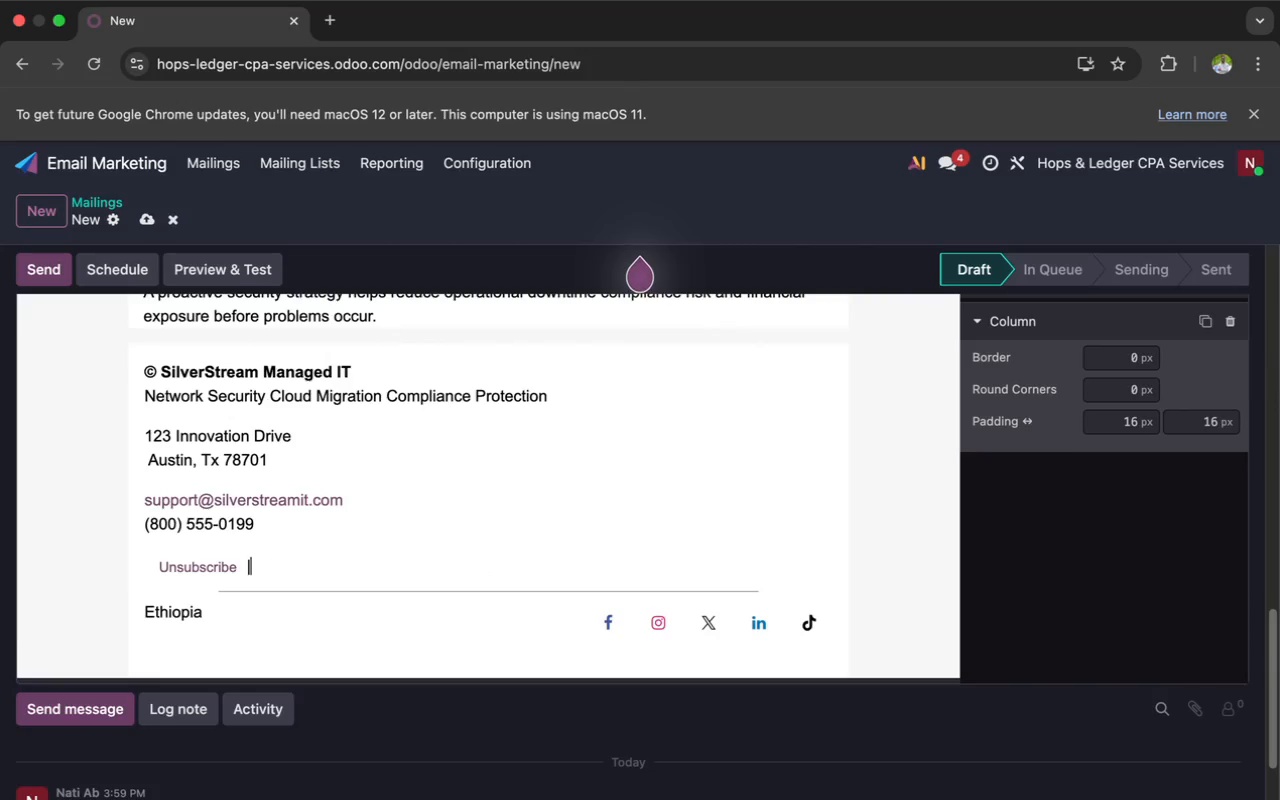 
key(Space)
 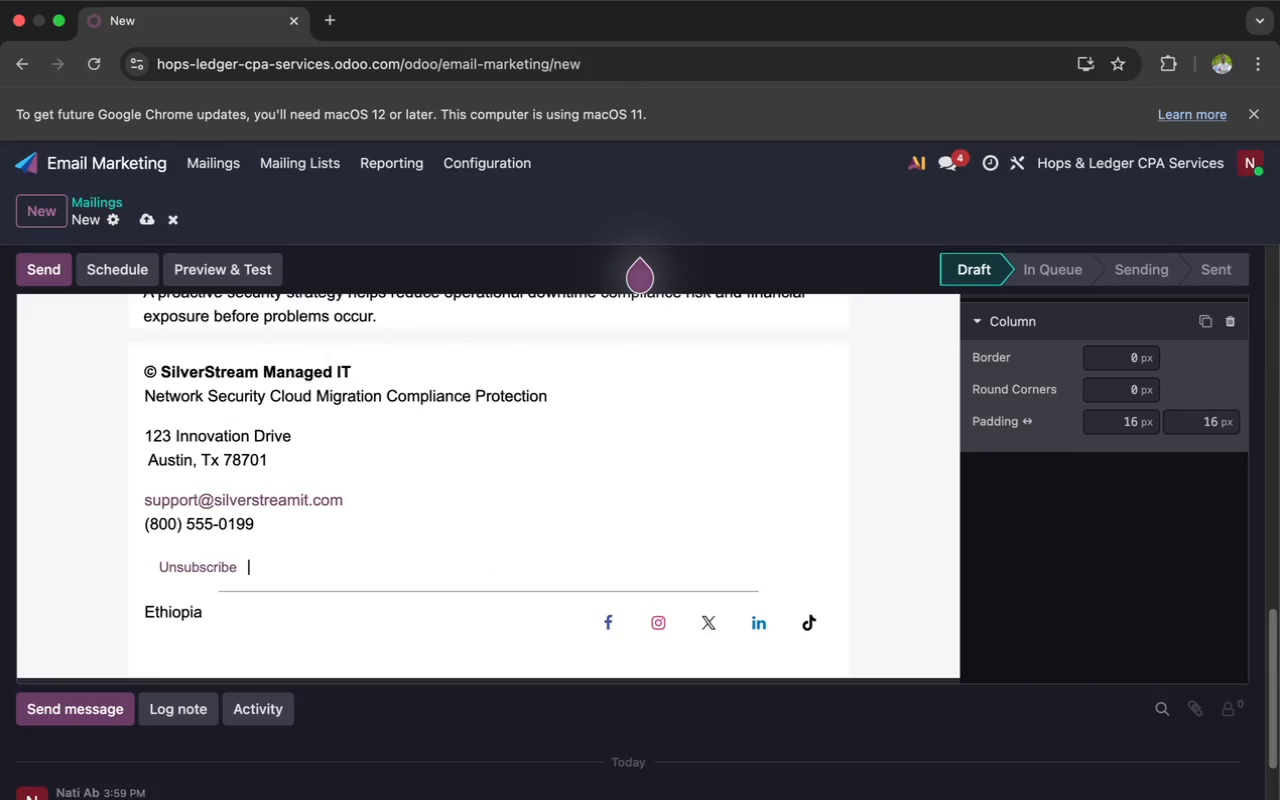 
key(Meta+V)
 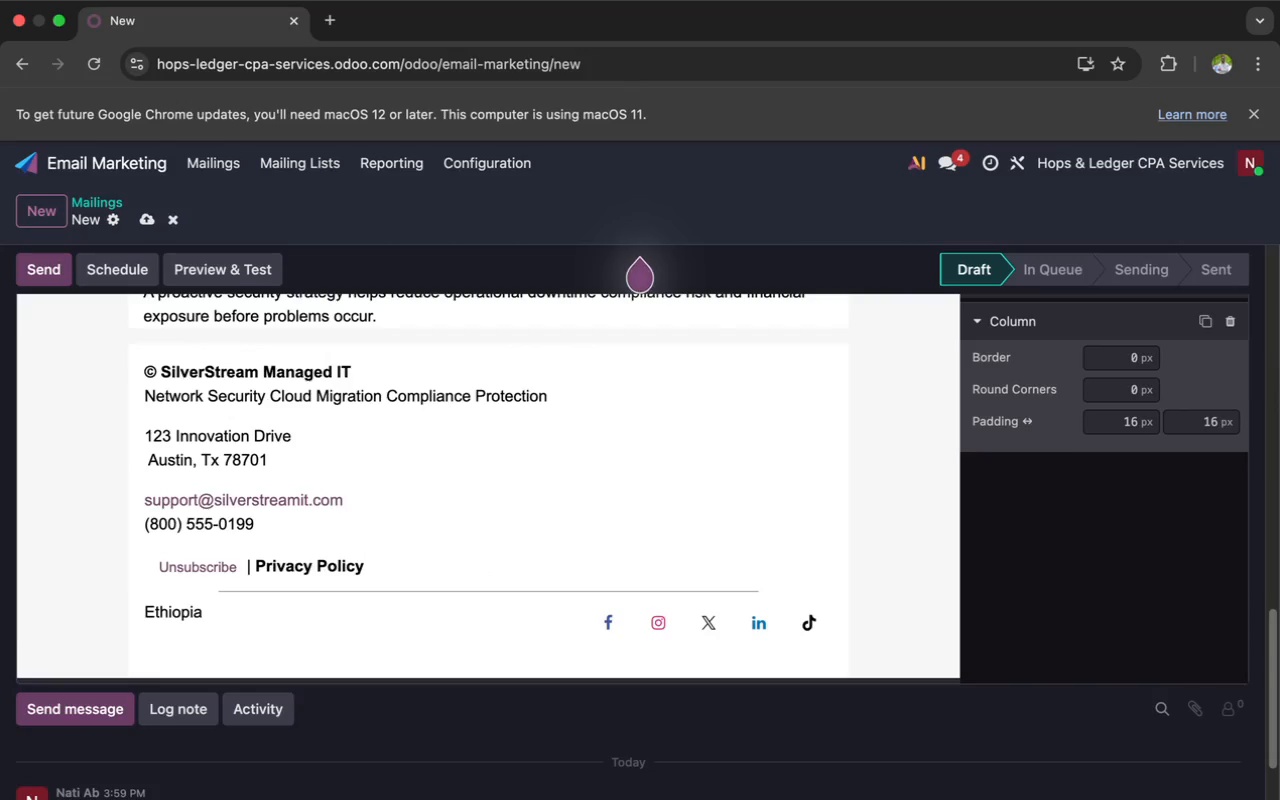 
scroll: coordinate [268, 565], scroll_direction: up, amount: 1.0
 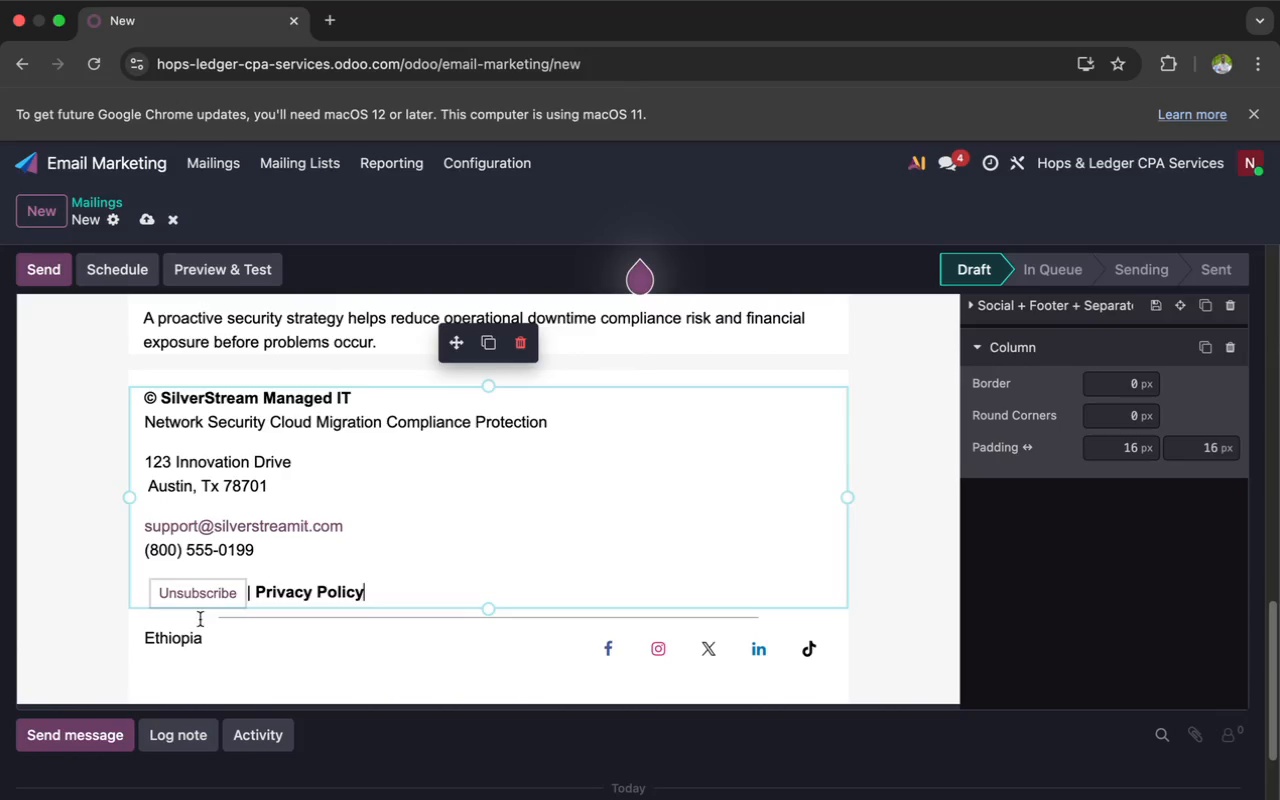 
left_click([206, 638])
 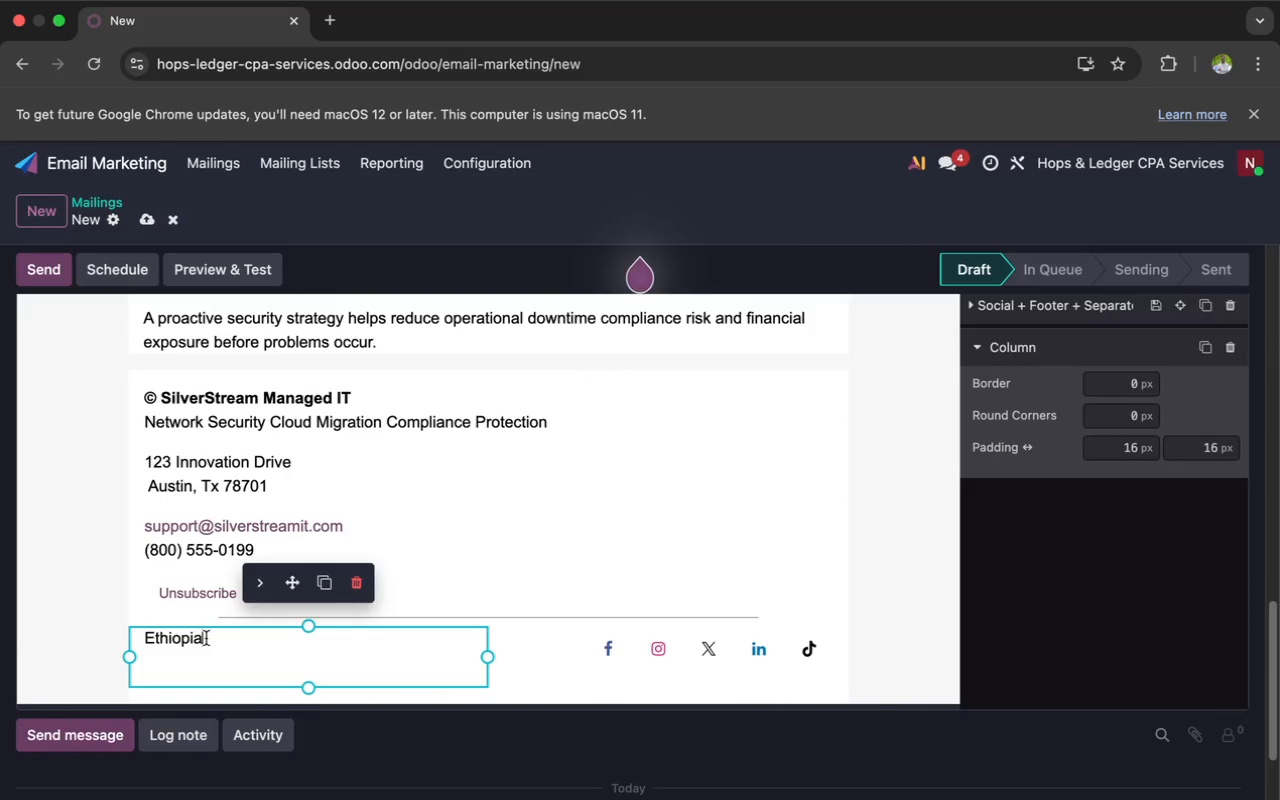 
key(Backspace)
key(Backspace)
key(Backspace)
key(Backspace)
key(Backspace)
key(Backspace)
key(Backspace)
key(Backspace)
type(E)
key(Backspace)
type(Follo u)
key(Backspace)
type(as)
 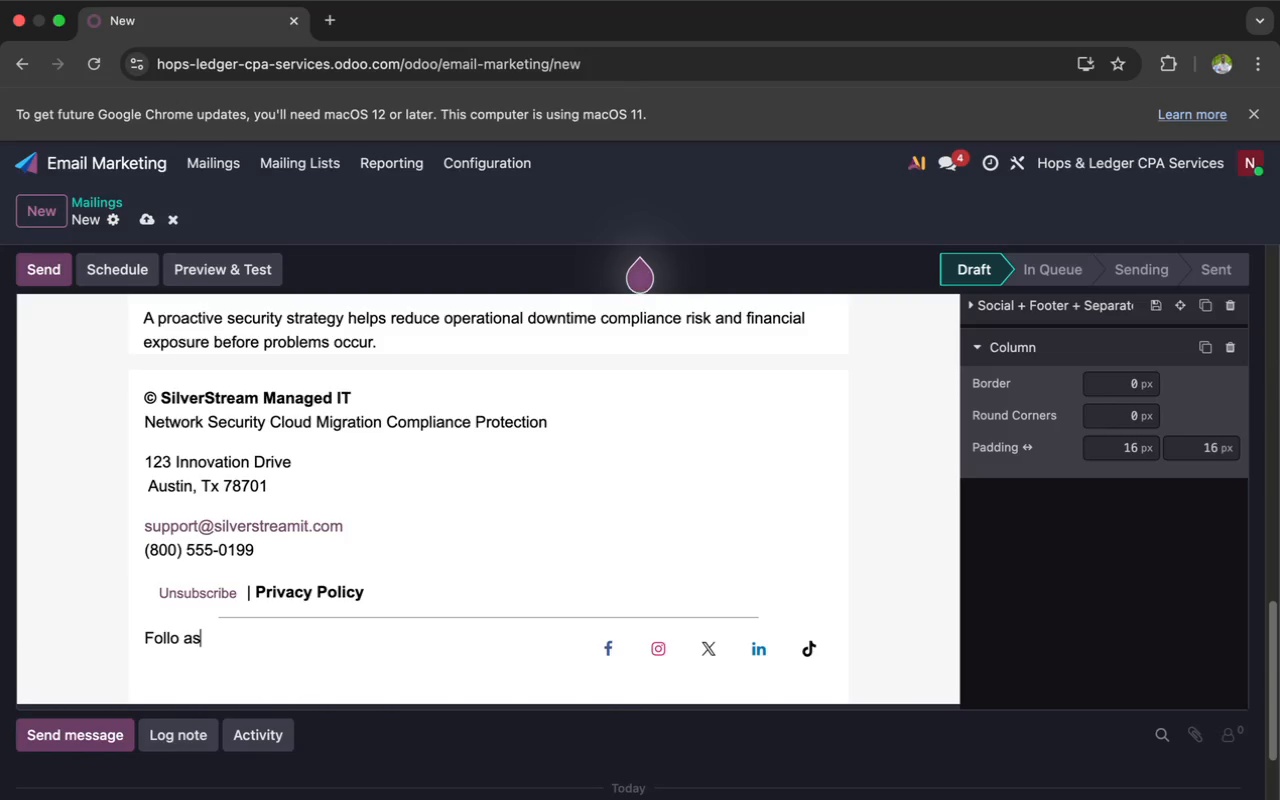 
wait(9.4)
 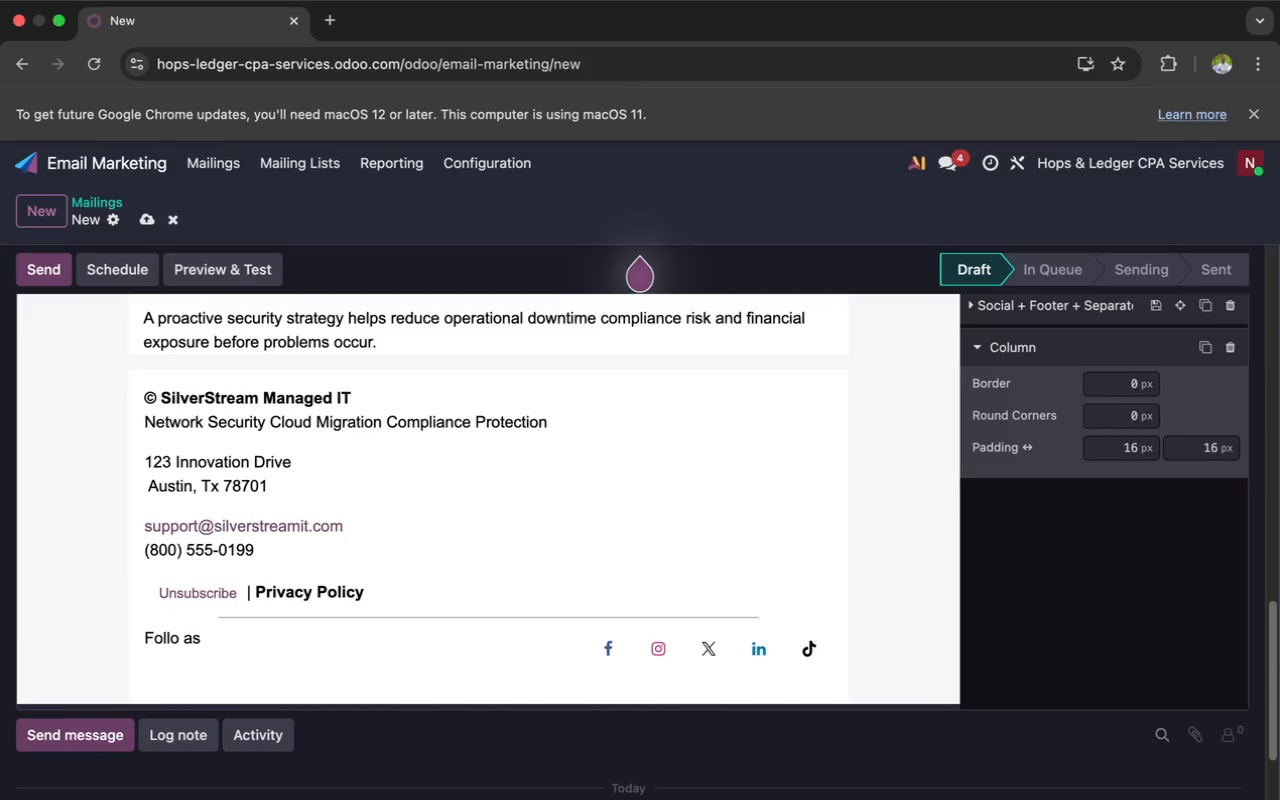 
key(Backspace)
key(Backspace)
type(us)
 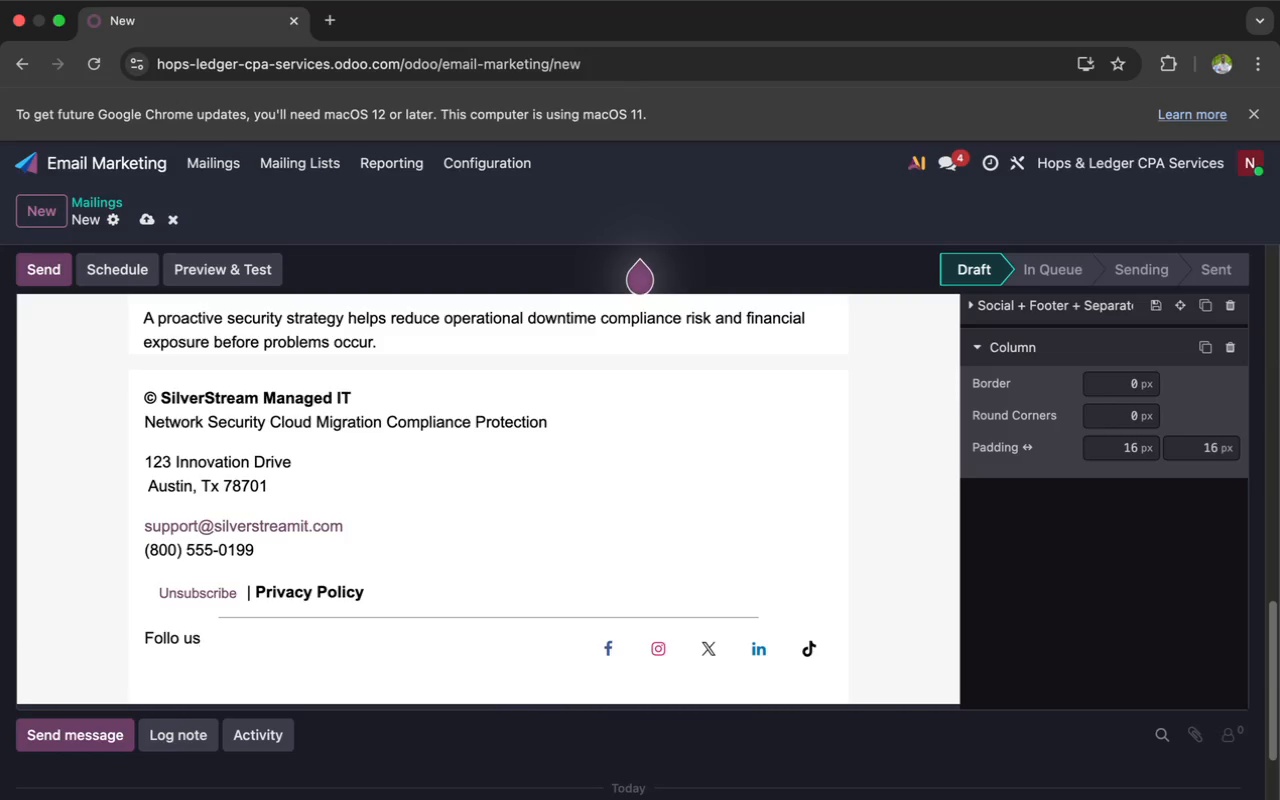 
wait(145.92)
 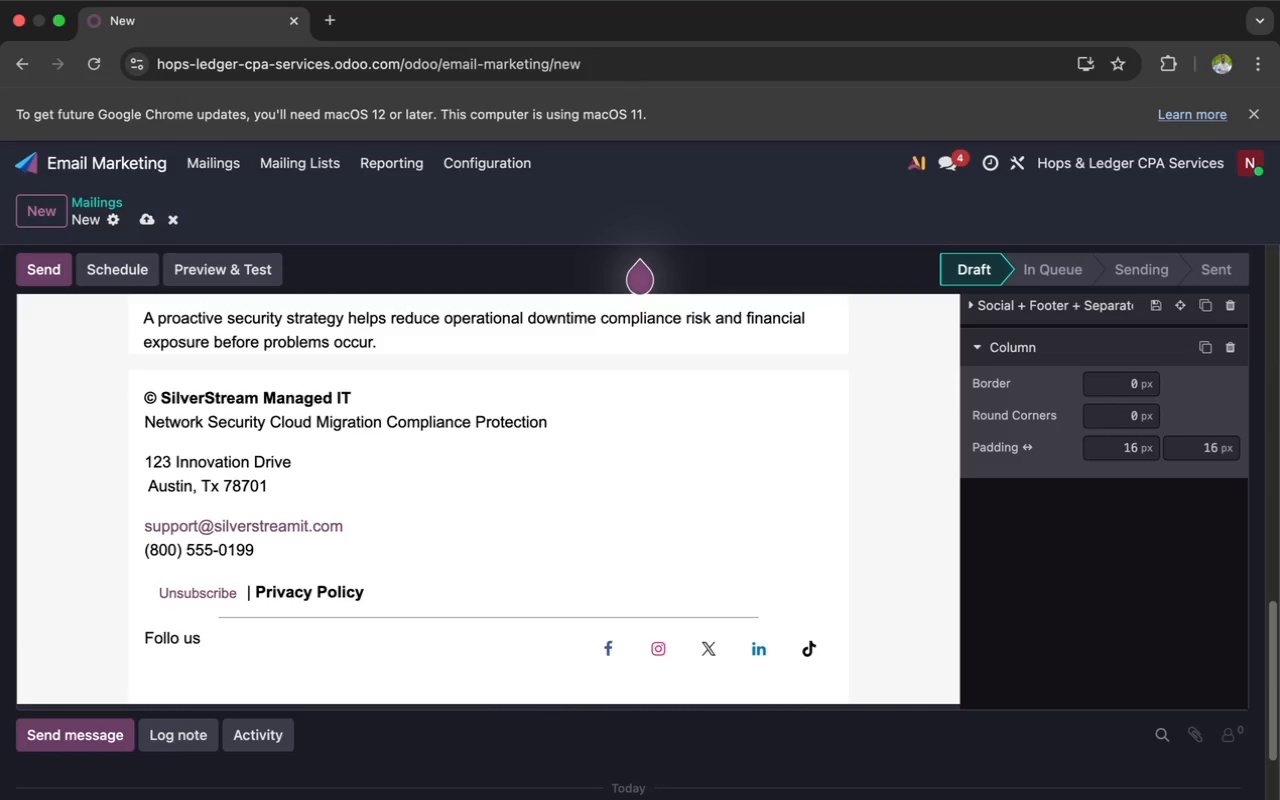 
key(ArrowLeft)
 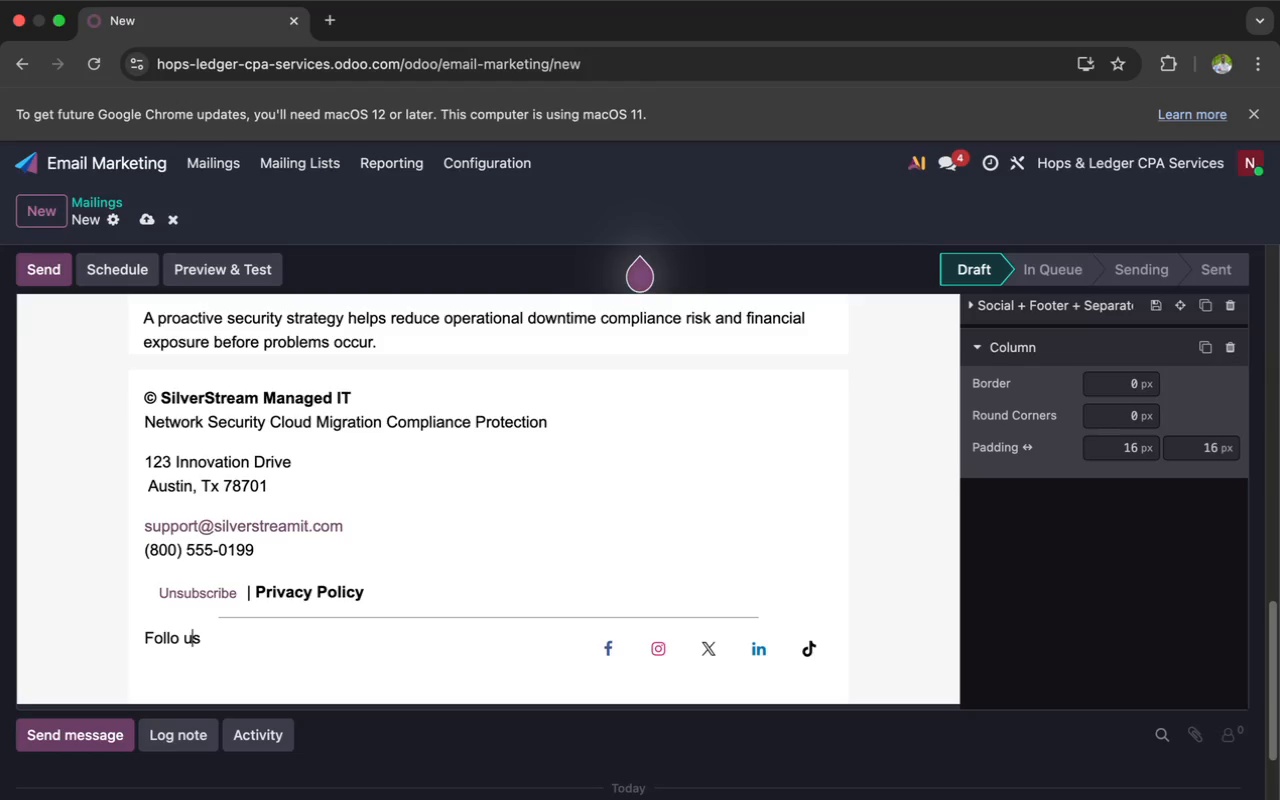 
key(ArrowLeft)
 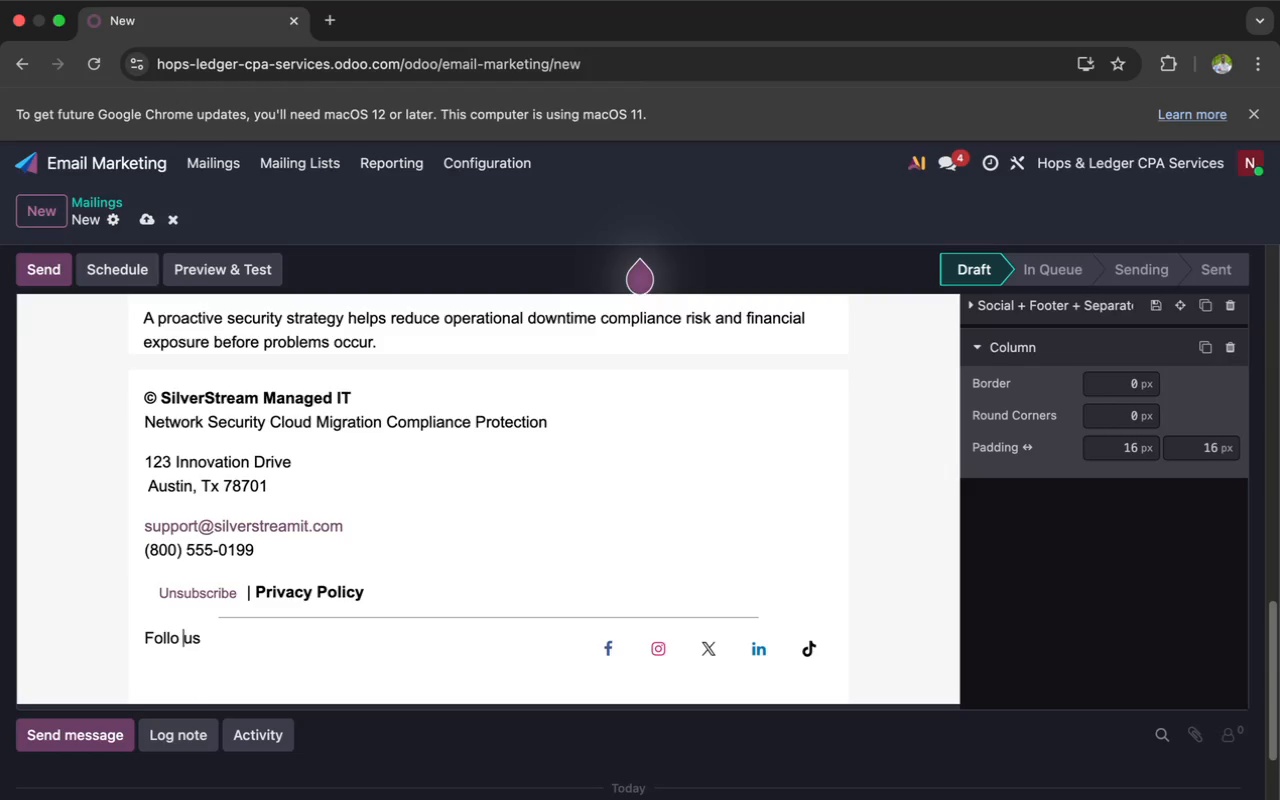 
key(ArrowLeft)
 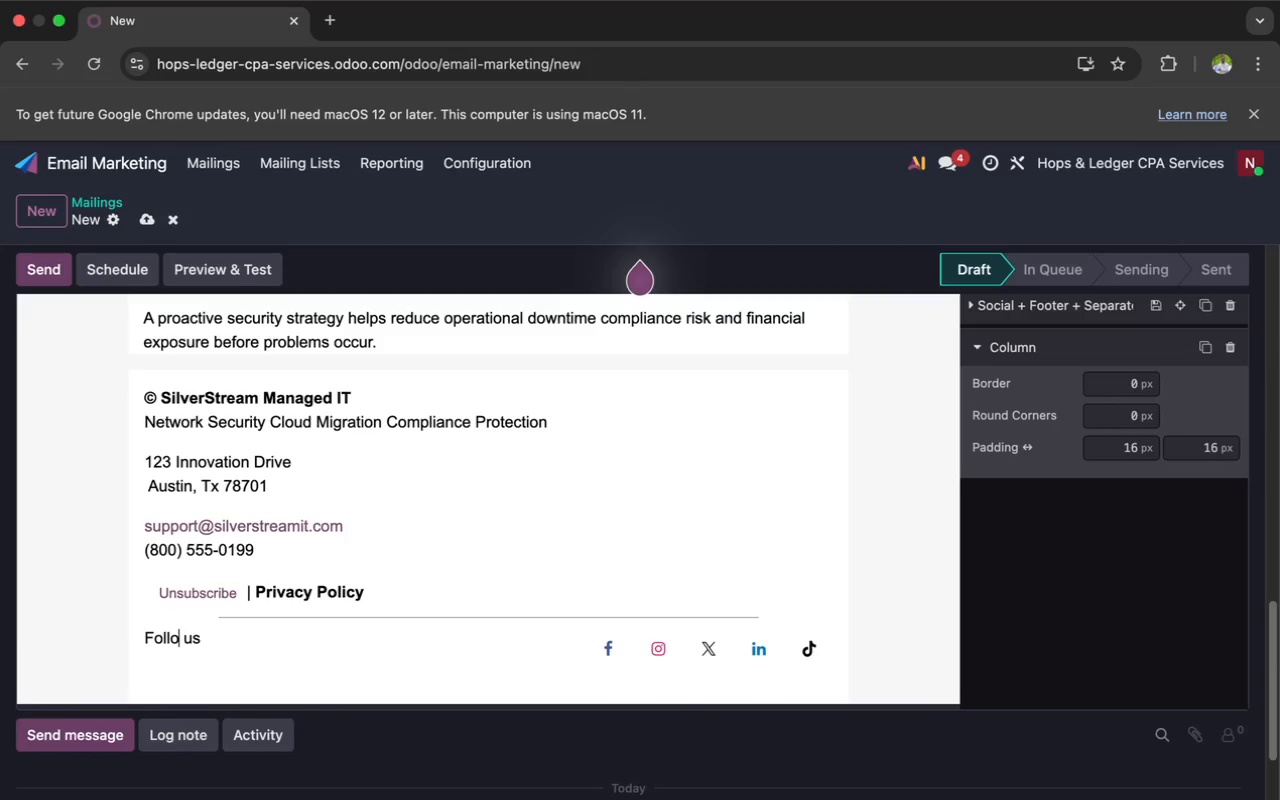 
key(W)
 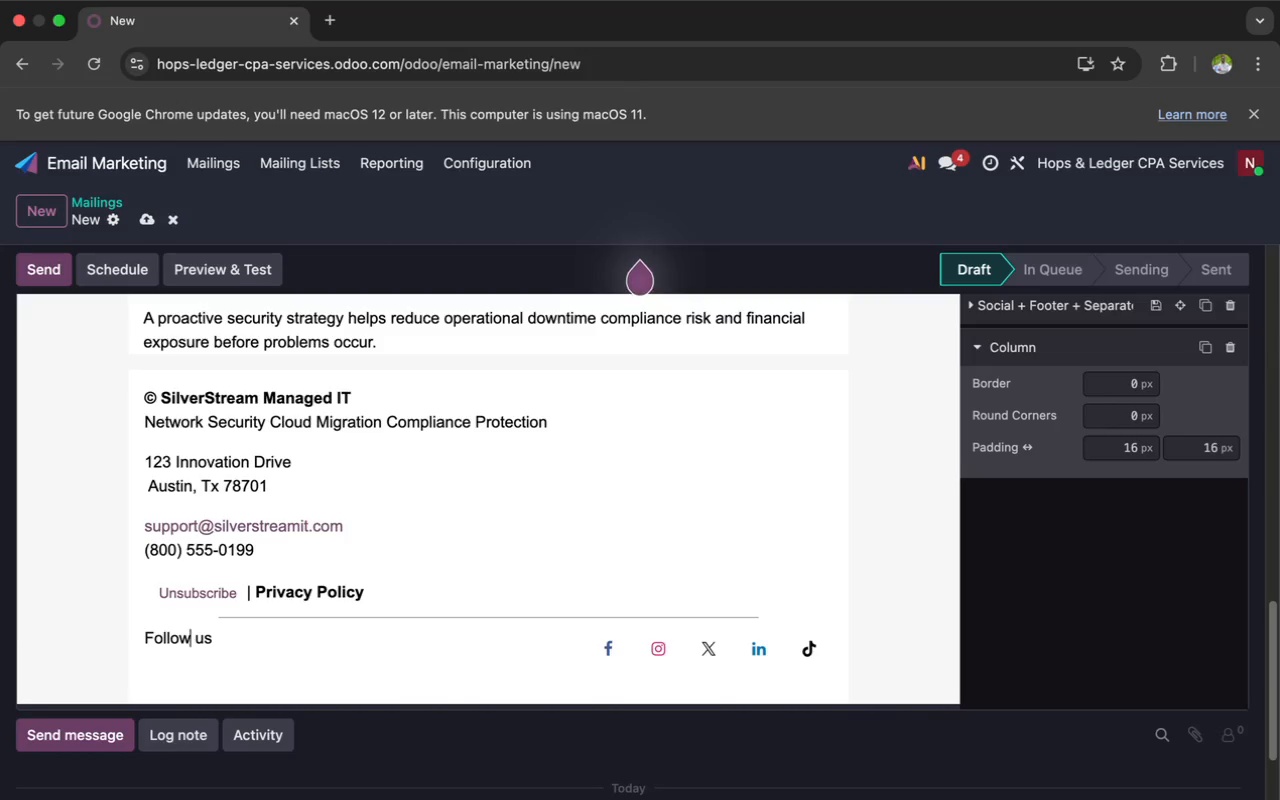 
scroll: coordinate [381, 578], scroll_direction: up, amount: 103.0
 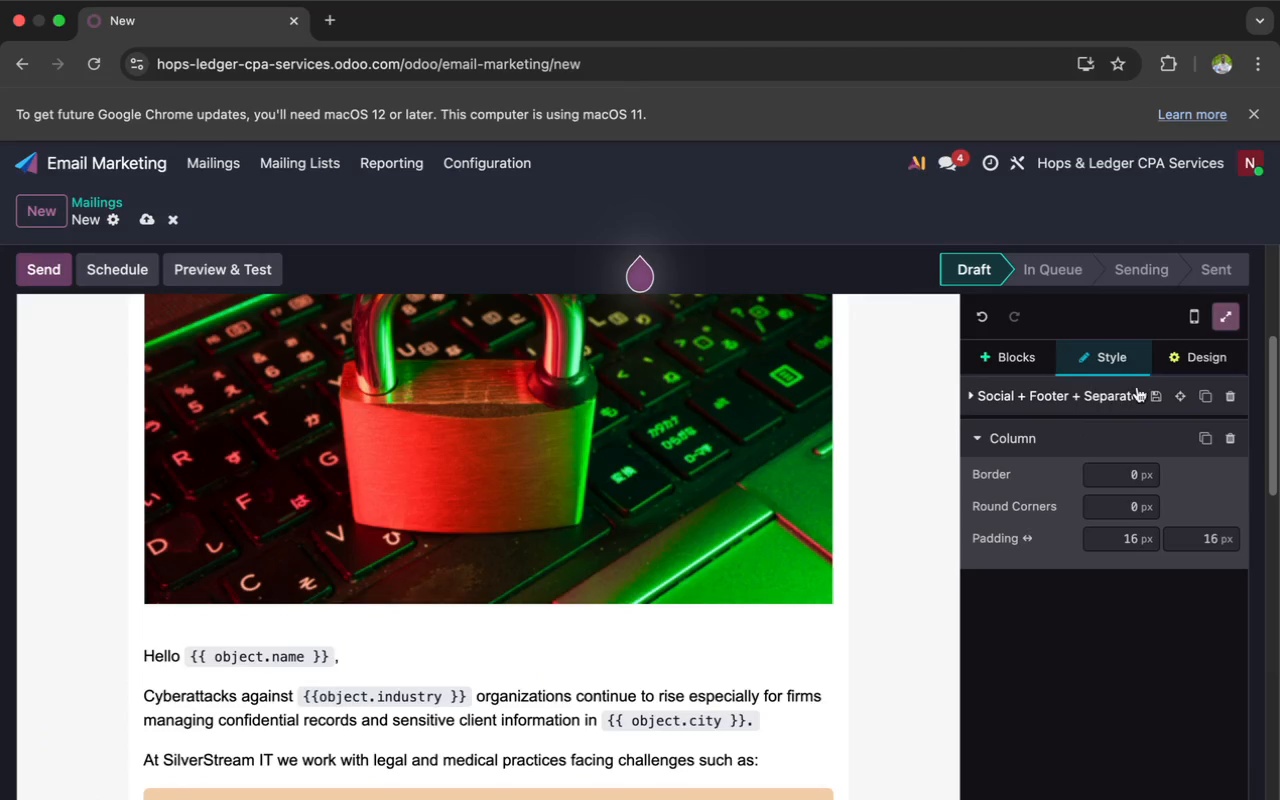 
left_click([1192, 359])
 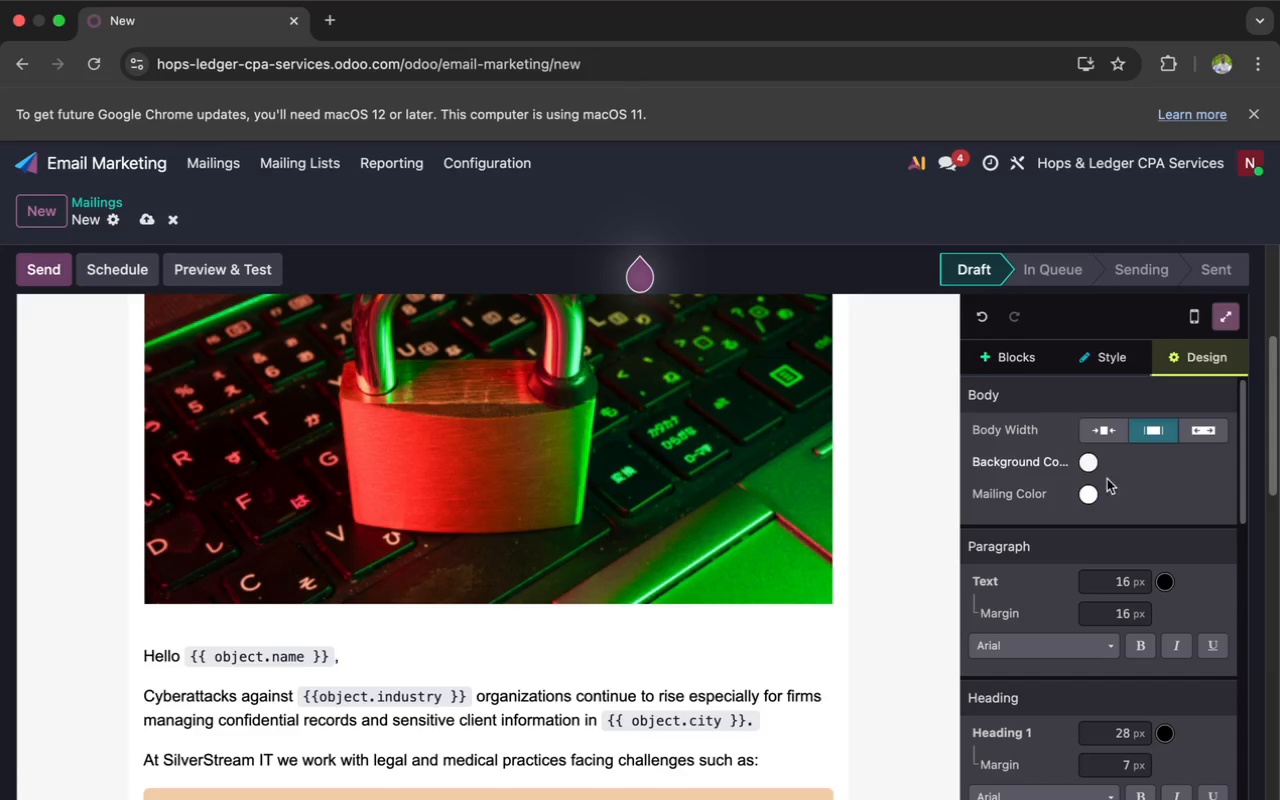 
left_click([1088, 460])
 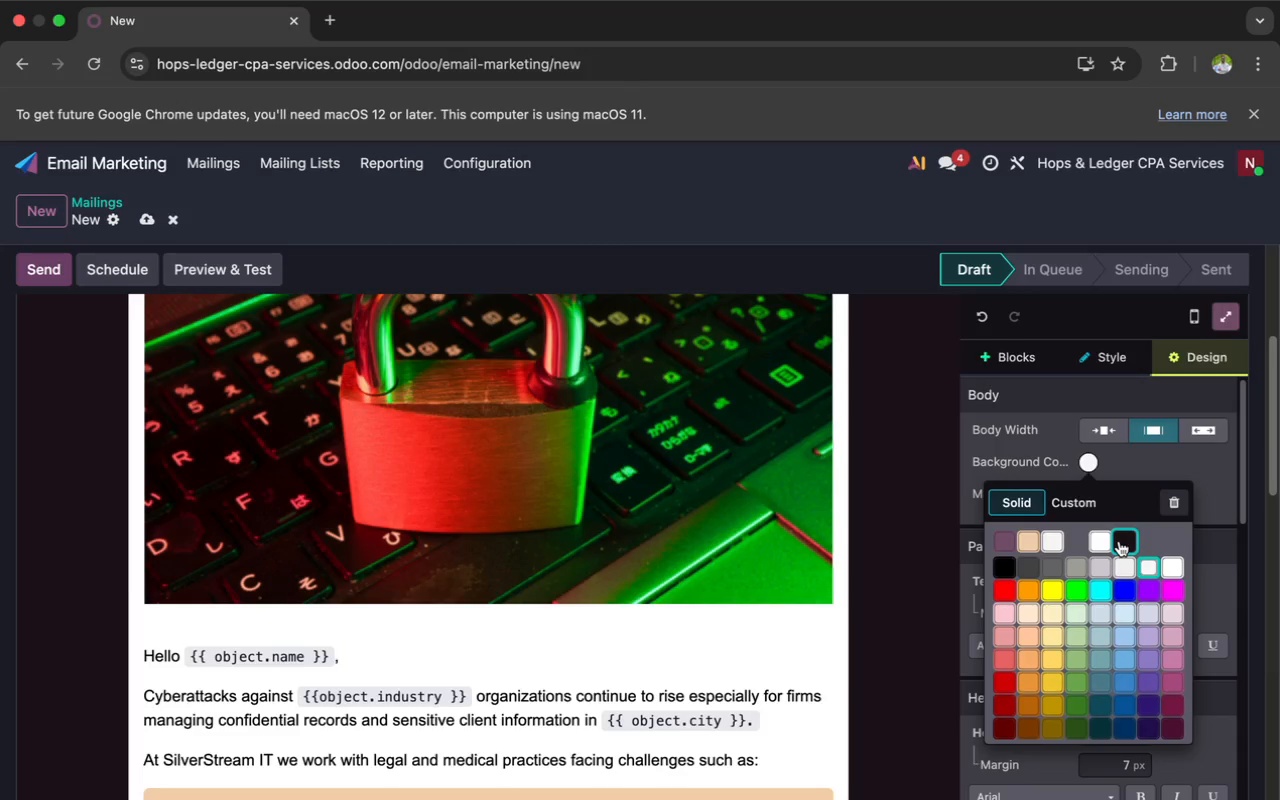 
left_click([1119, 541])
 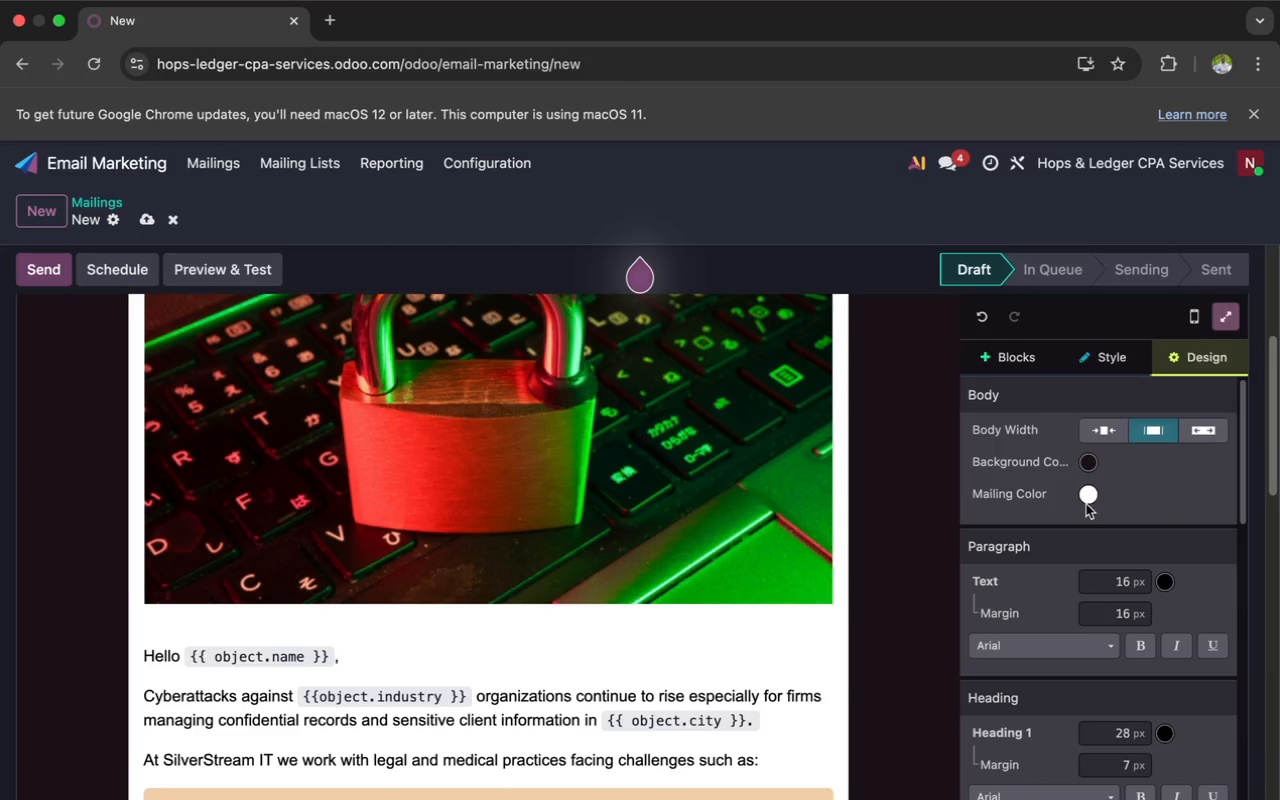 
left_click([1086, 493])
 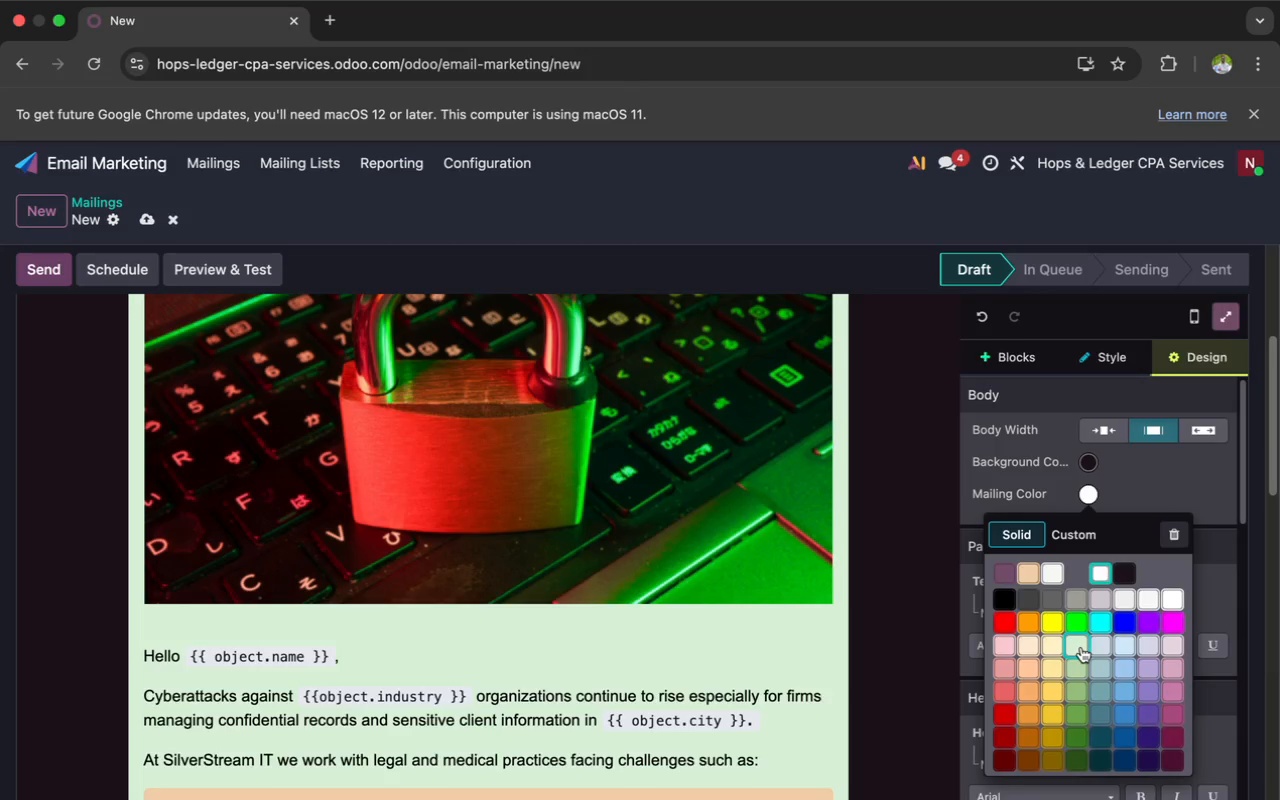 
left_click([1078, 644])
 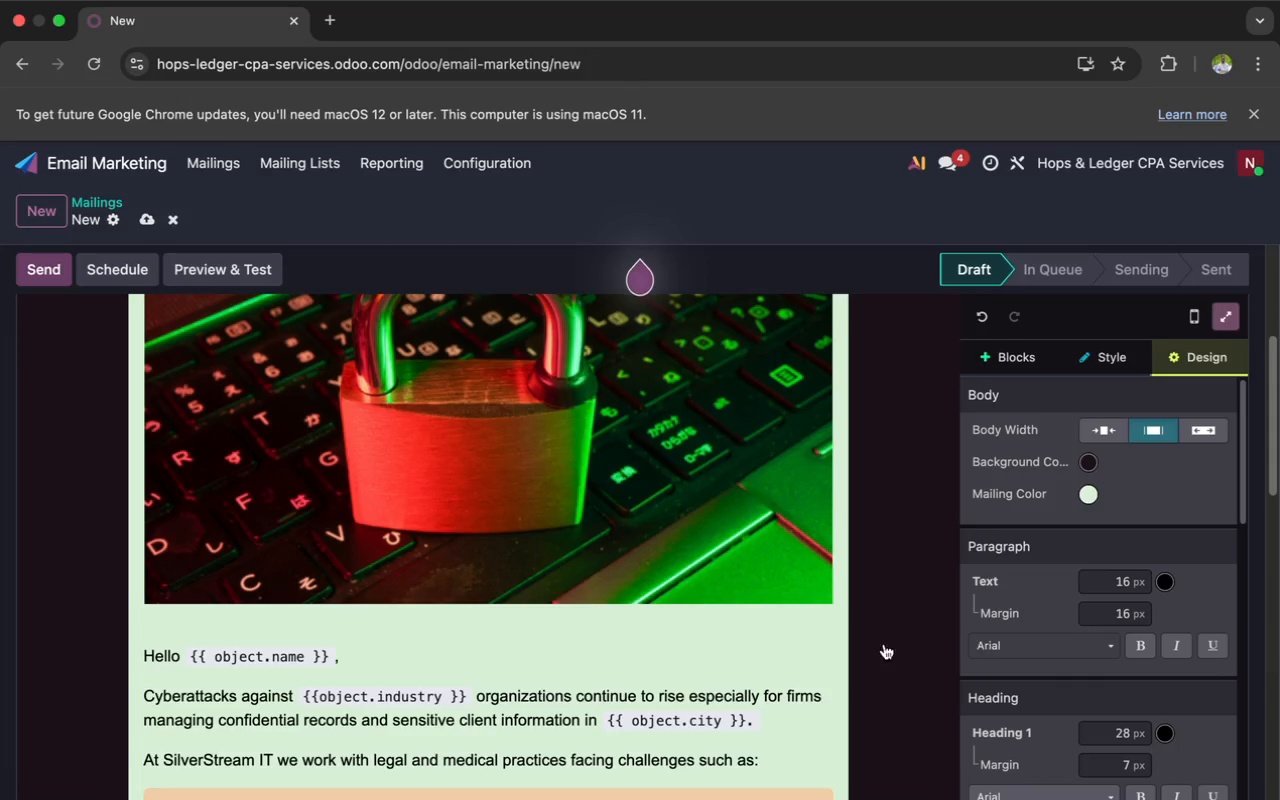 
scroll: coordinate [813, 646], scroll_direction: down, amount: 43.0
 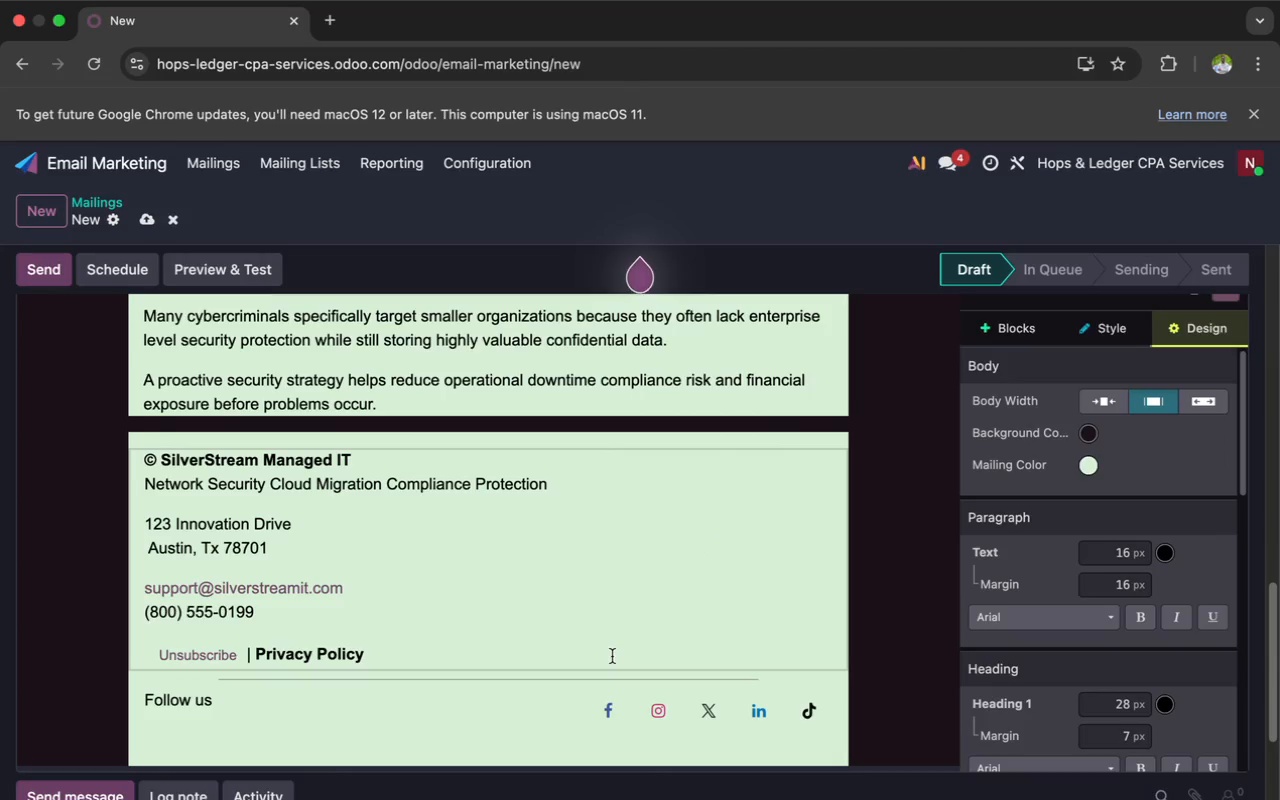 
wait(10.03)
 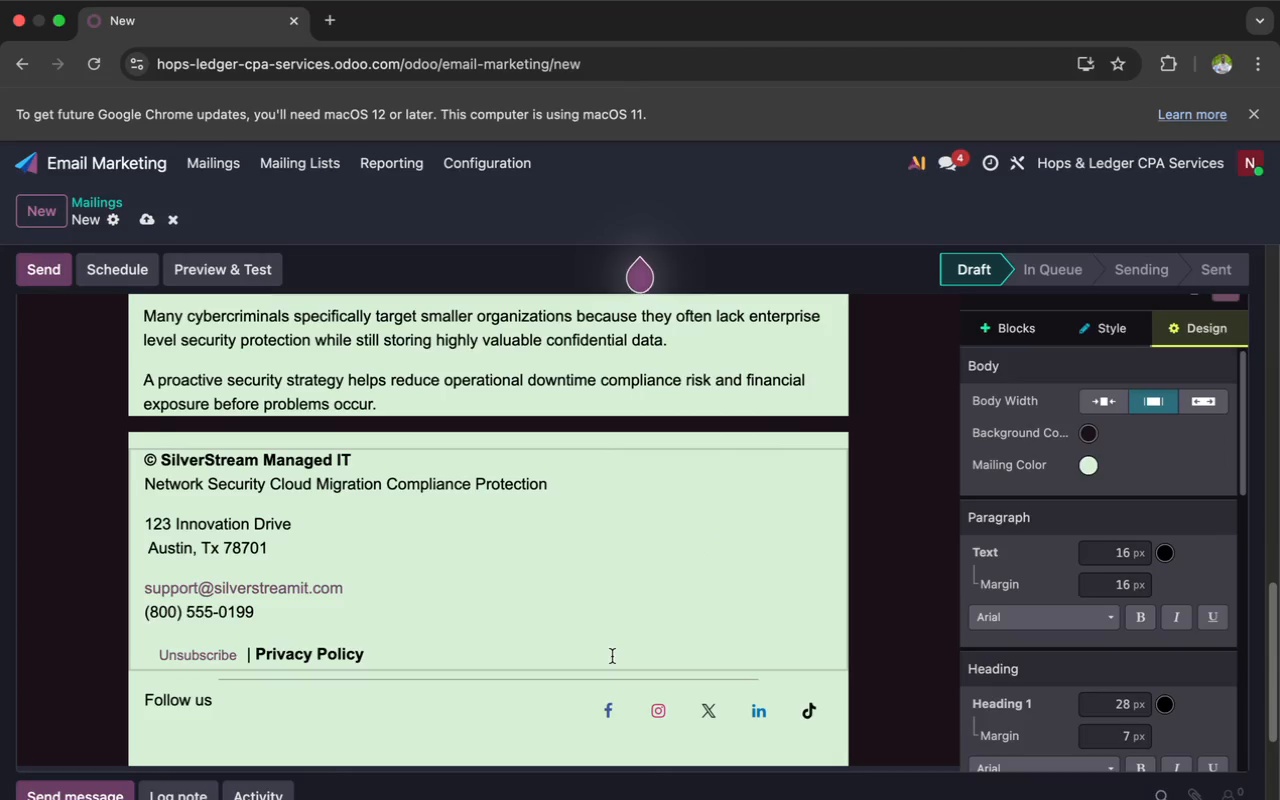 
left_click([652, 430])
 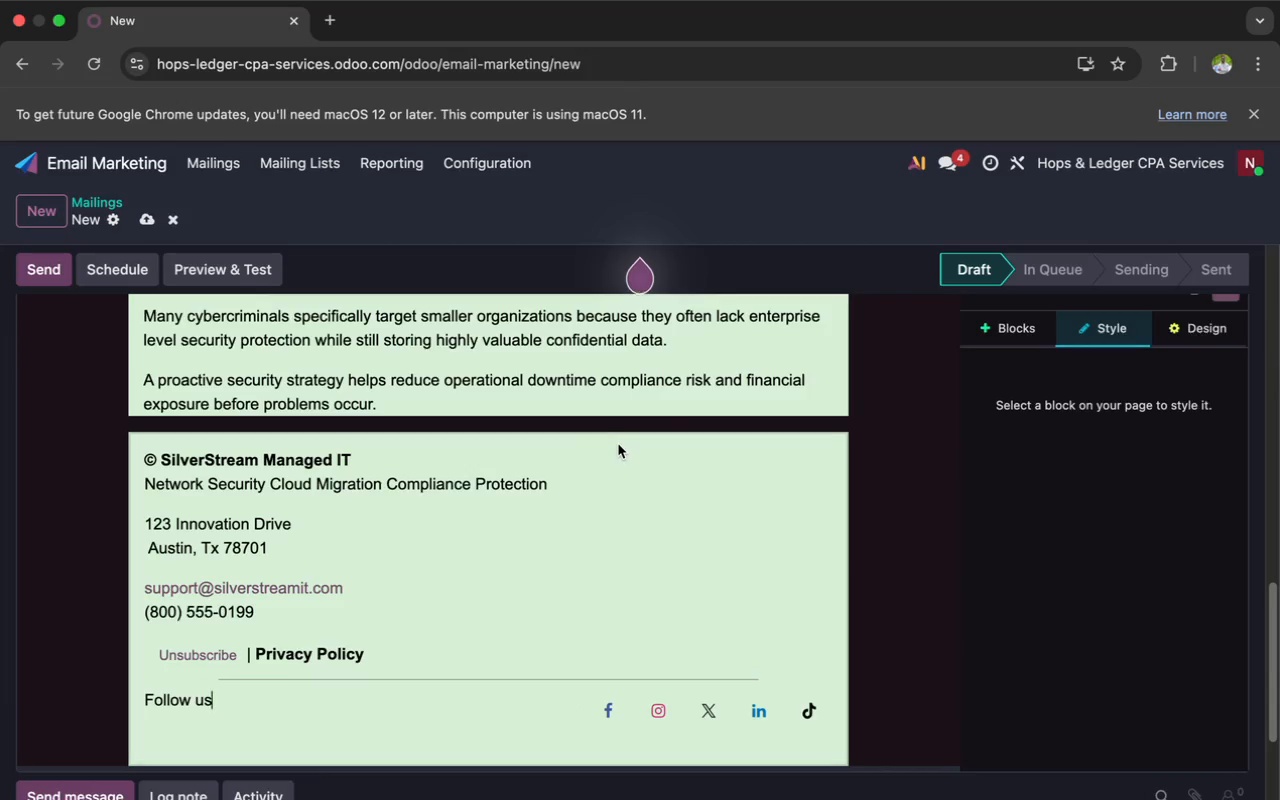 
left_click([620, 445])
 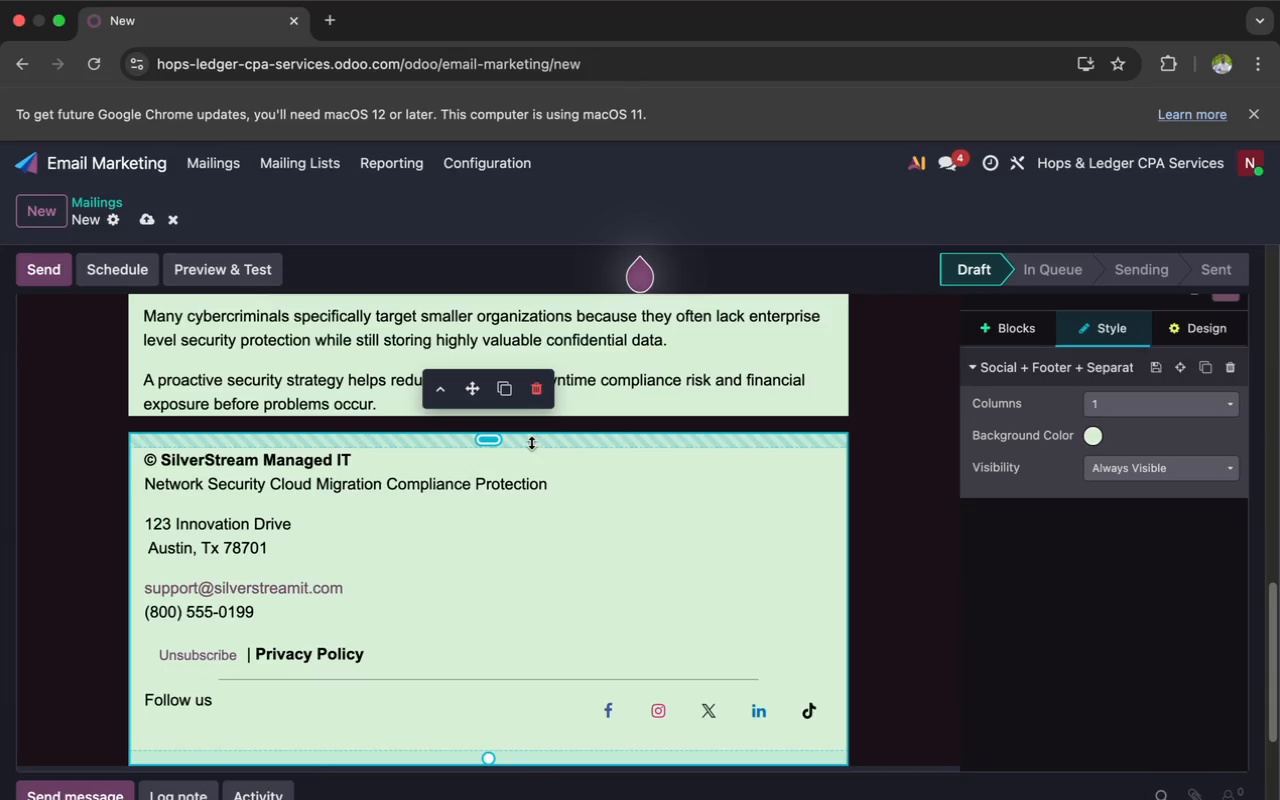 
left_click_drag(start_coordinate=[488, 436], to_coordinate=[492, 409])
 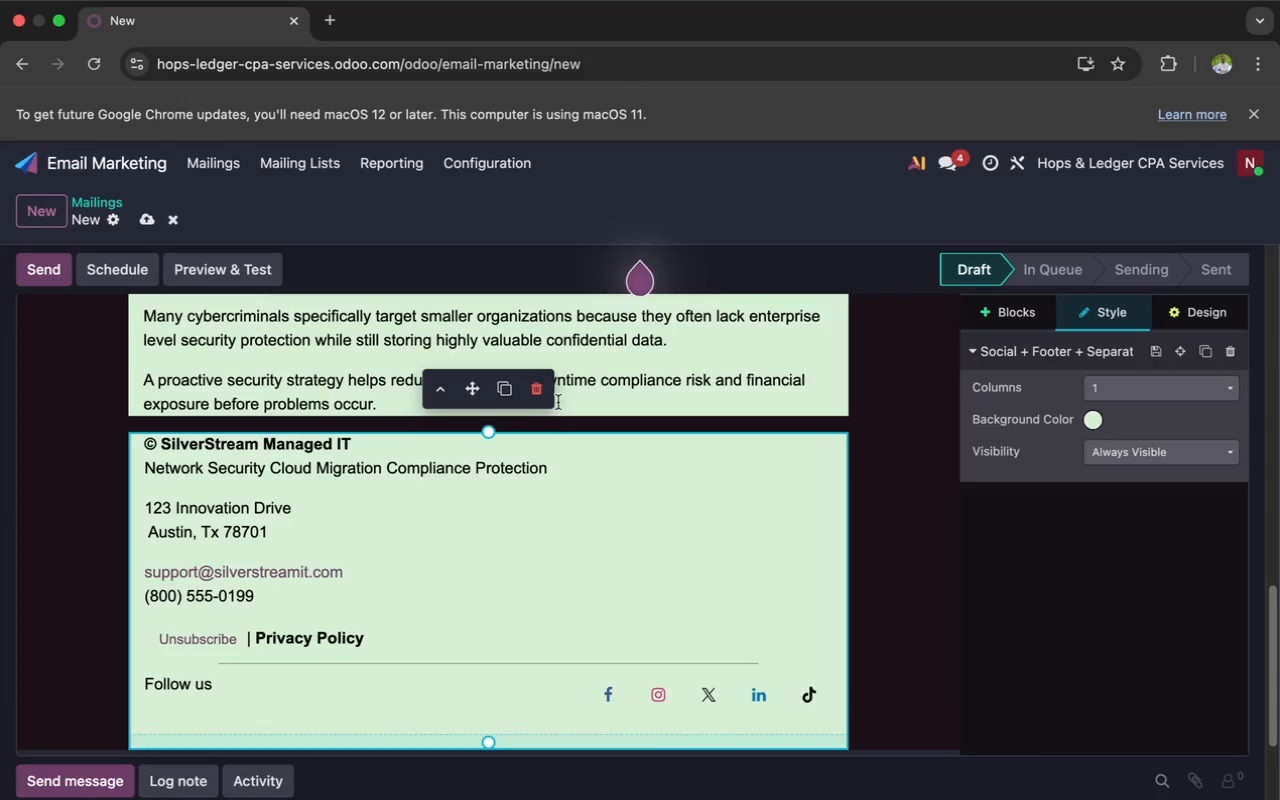 
left_click([562, 401])
 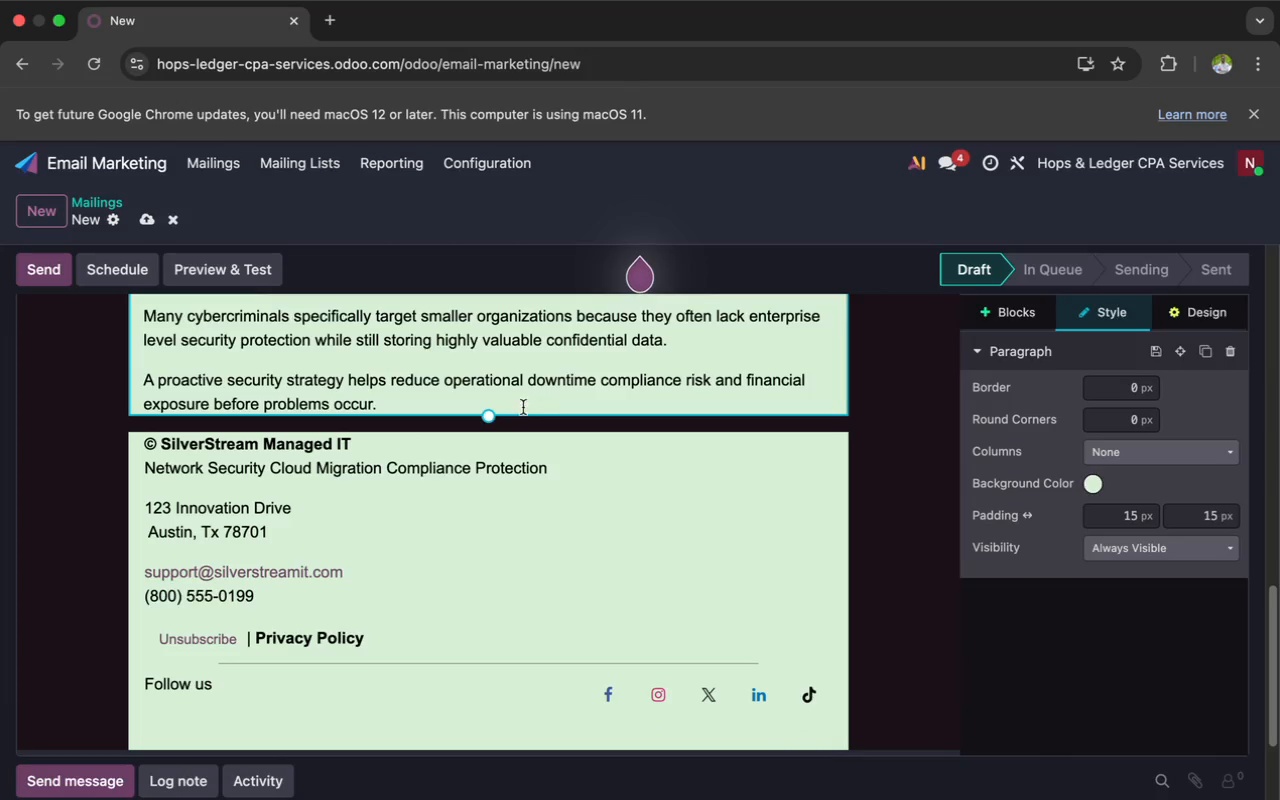 
left_click_drag(start_coordinate=[484, 413], to_coordinate=[484, 439])
 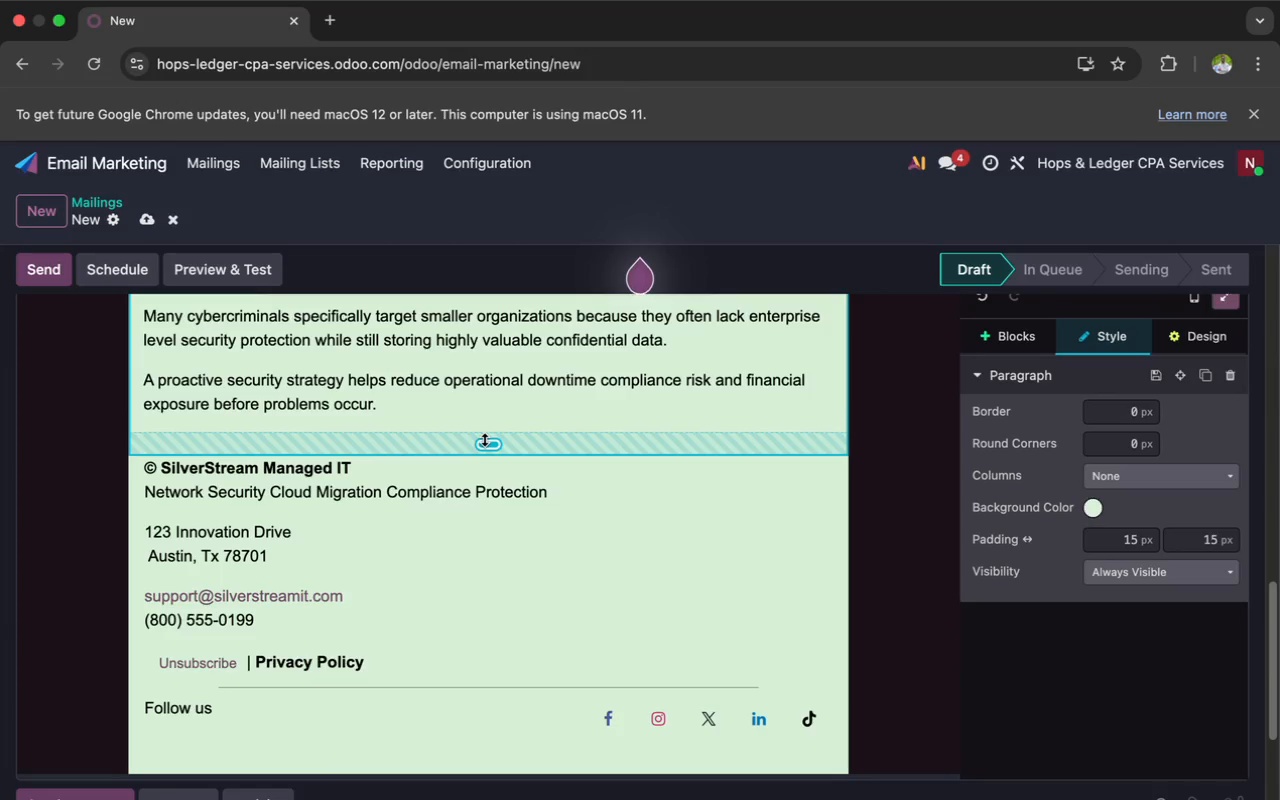 
left_click([523, 418])
 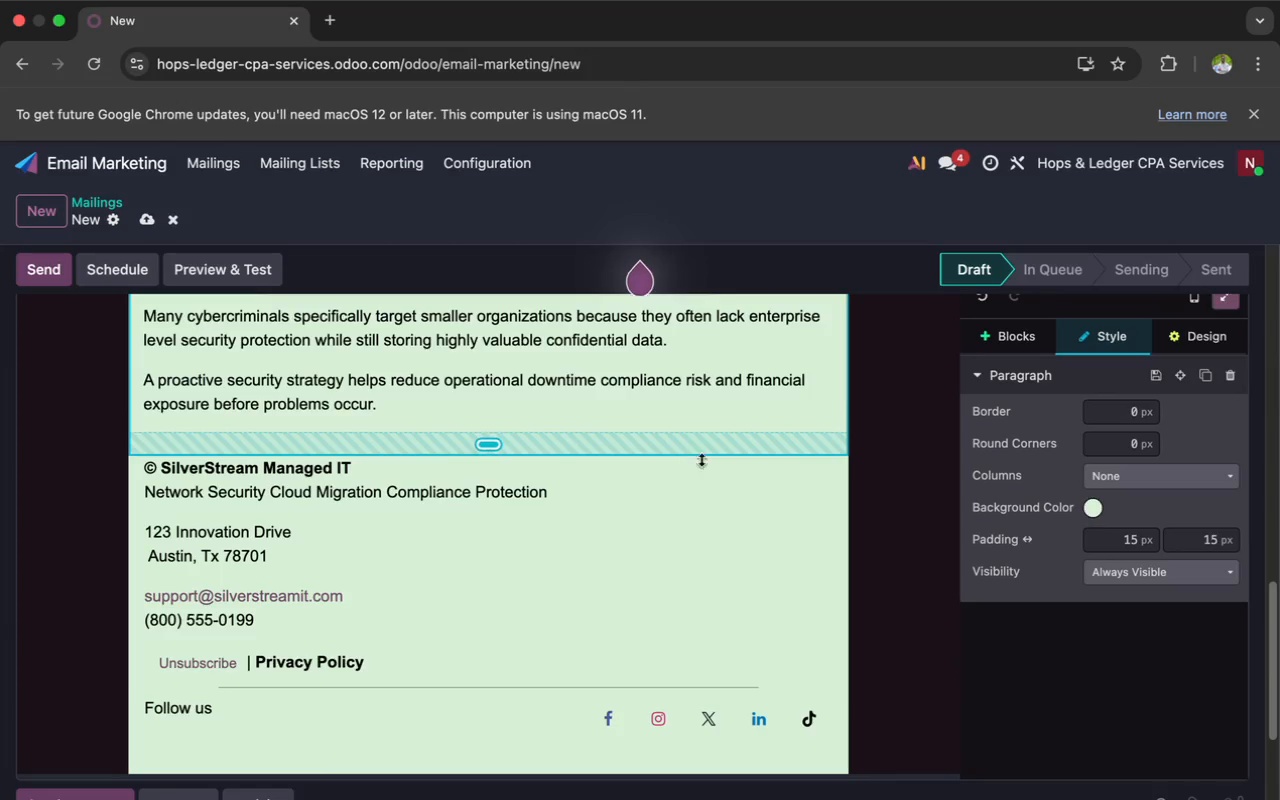 
left_click([860, 485])
 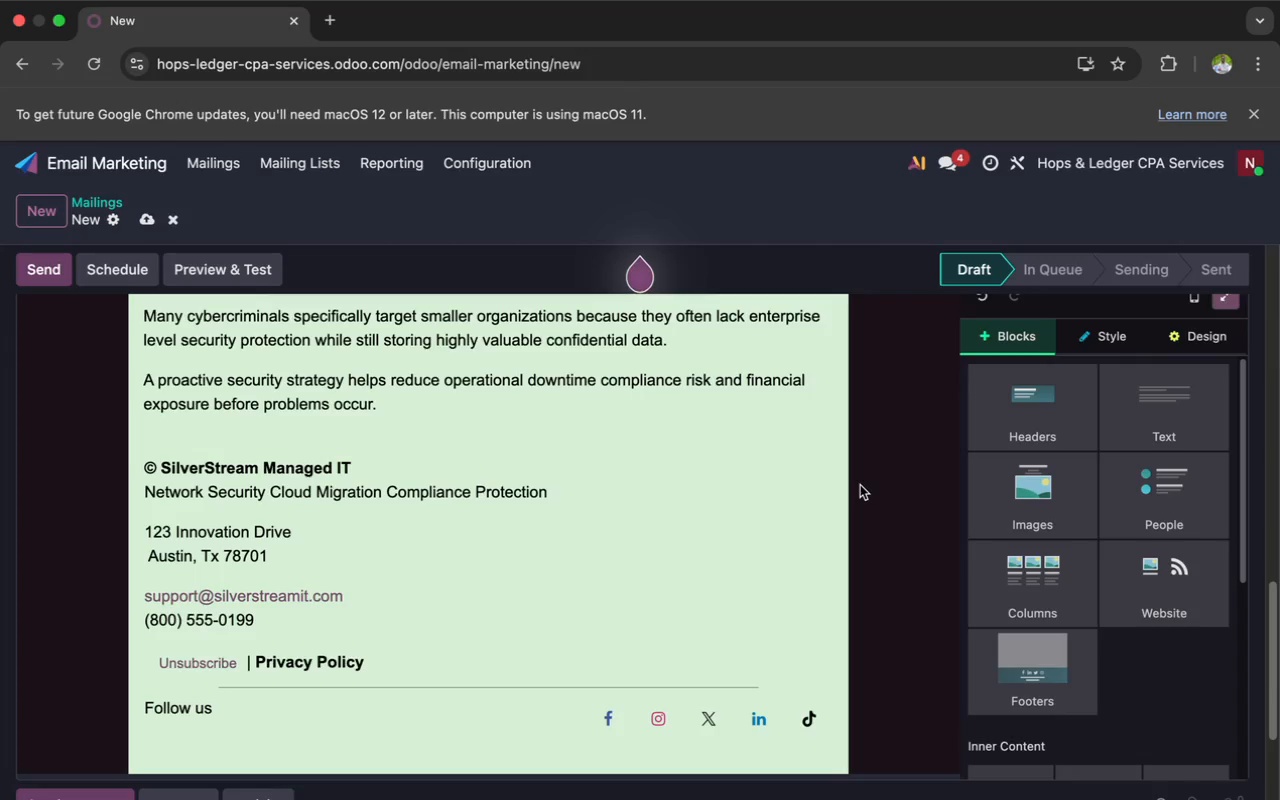 
wait(5.27)
 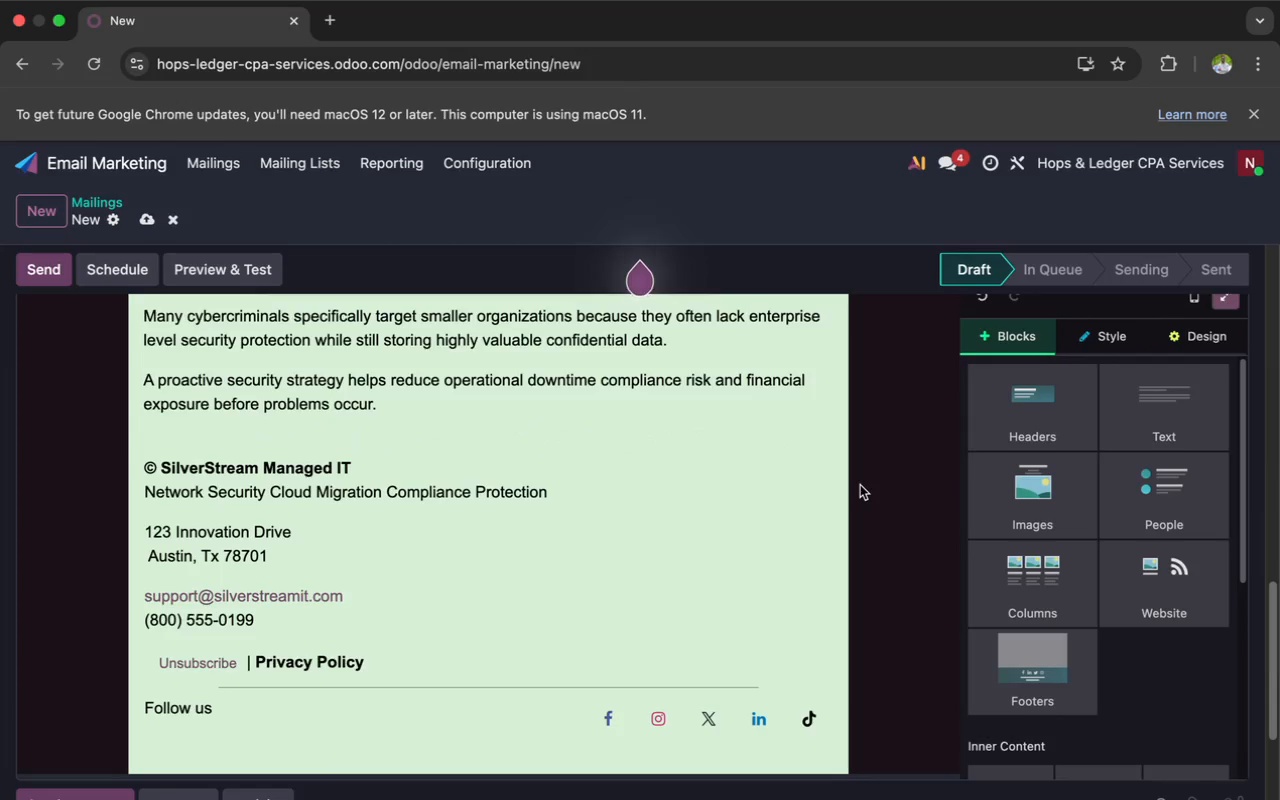 
scroll: coordinate [860, 485], scroll_direction: up, amount: 134.0
 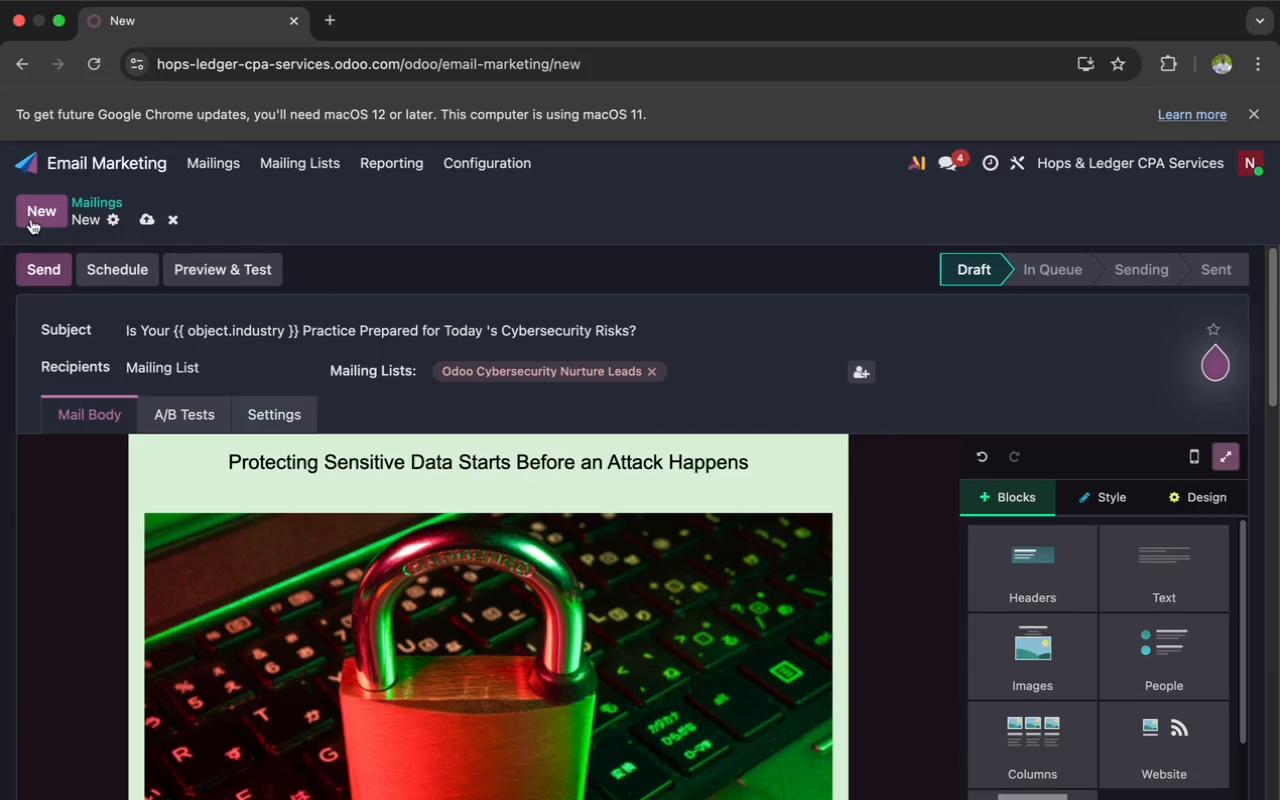 
left_click([31, 219])
 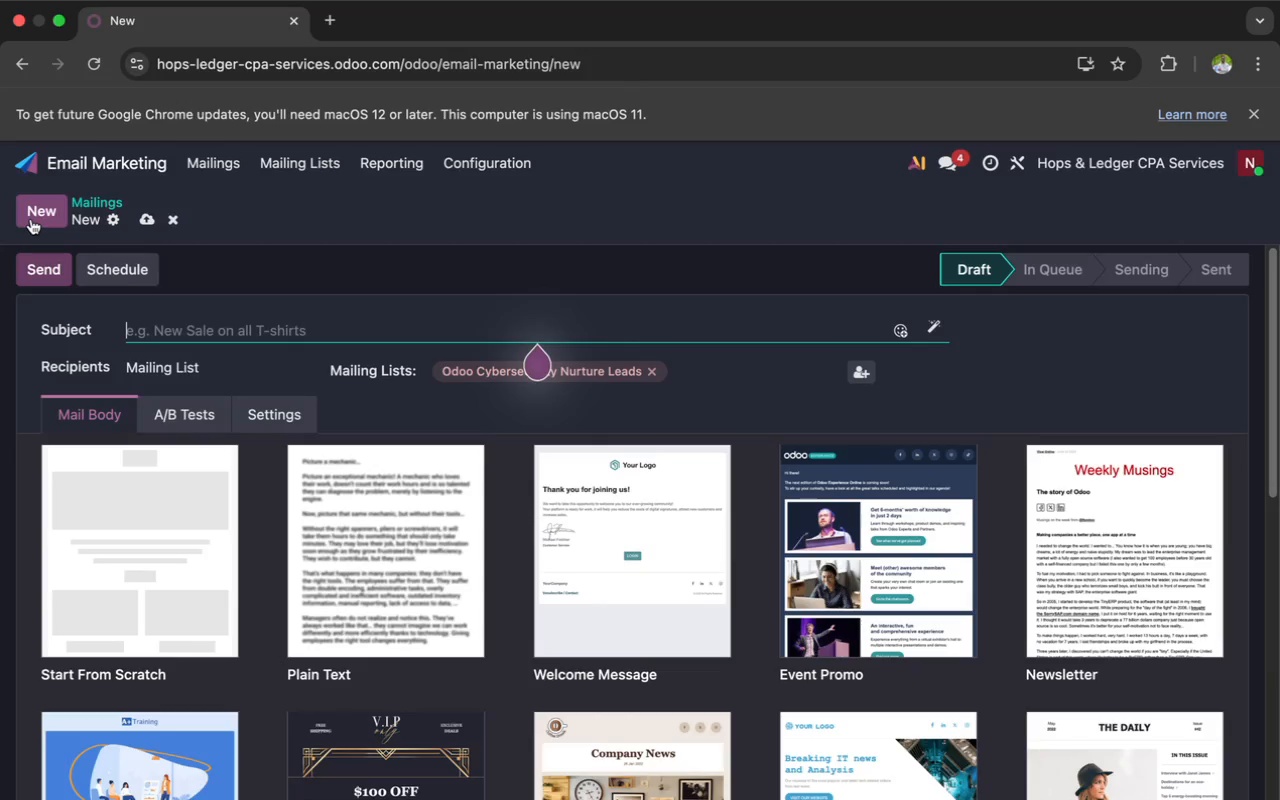 
wait(33.42)
 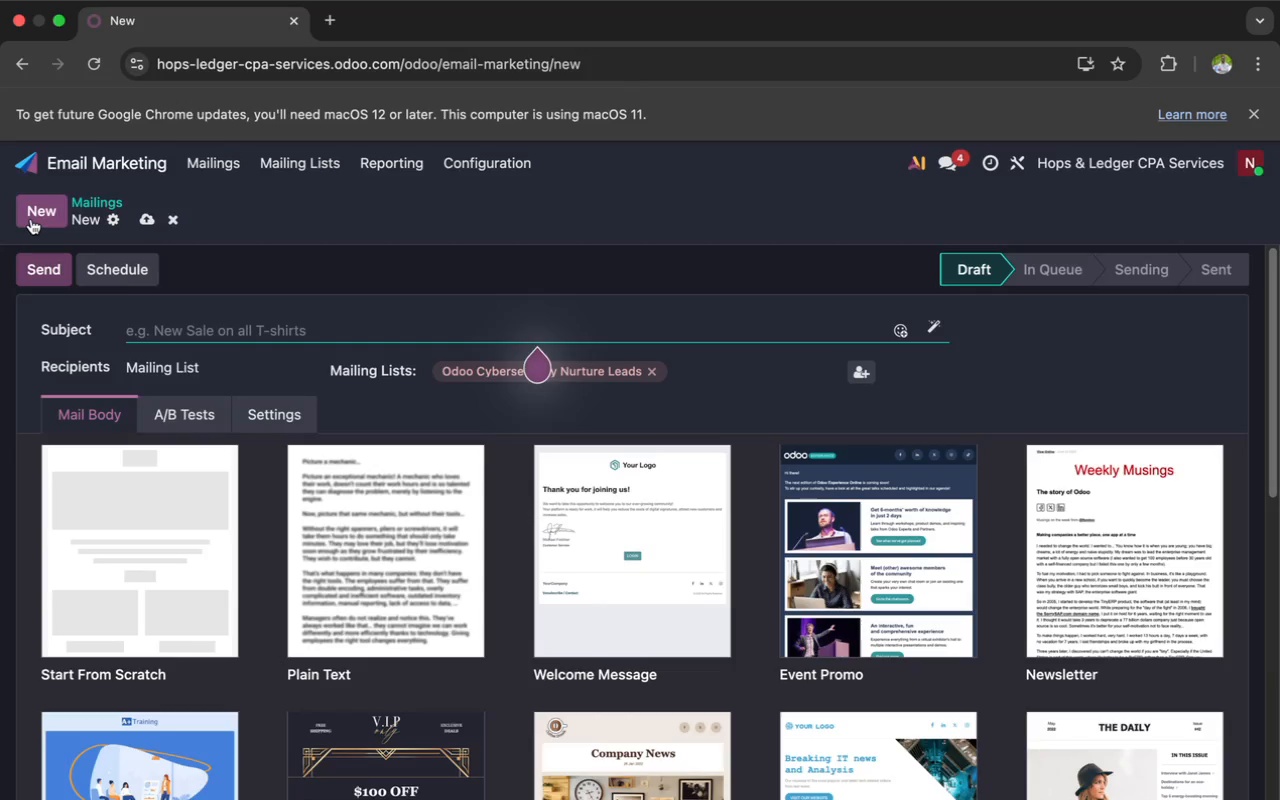 
type({{ object.name}}, Are Compliance)
 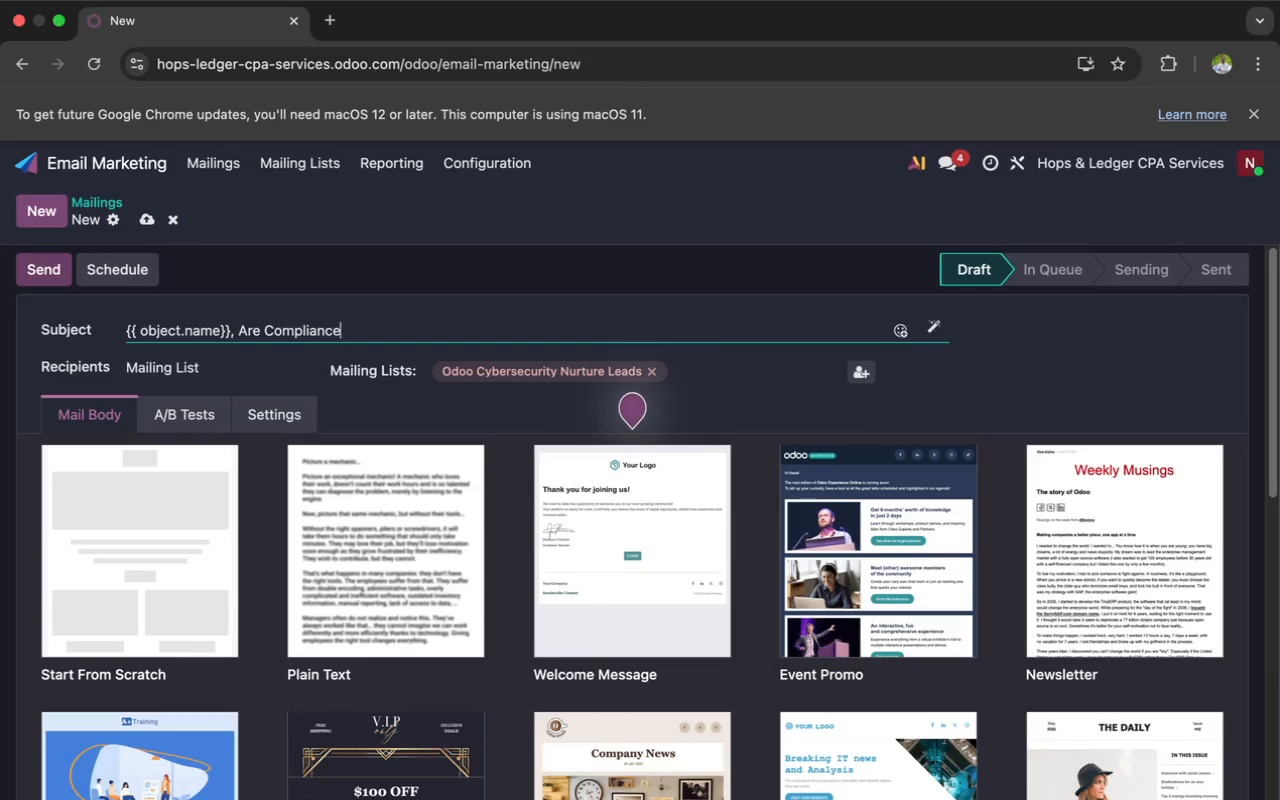 
type( Gaps )
 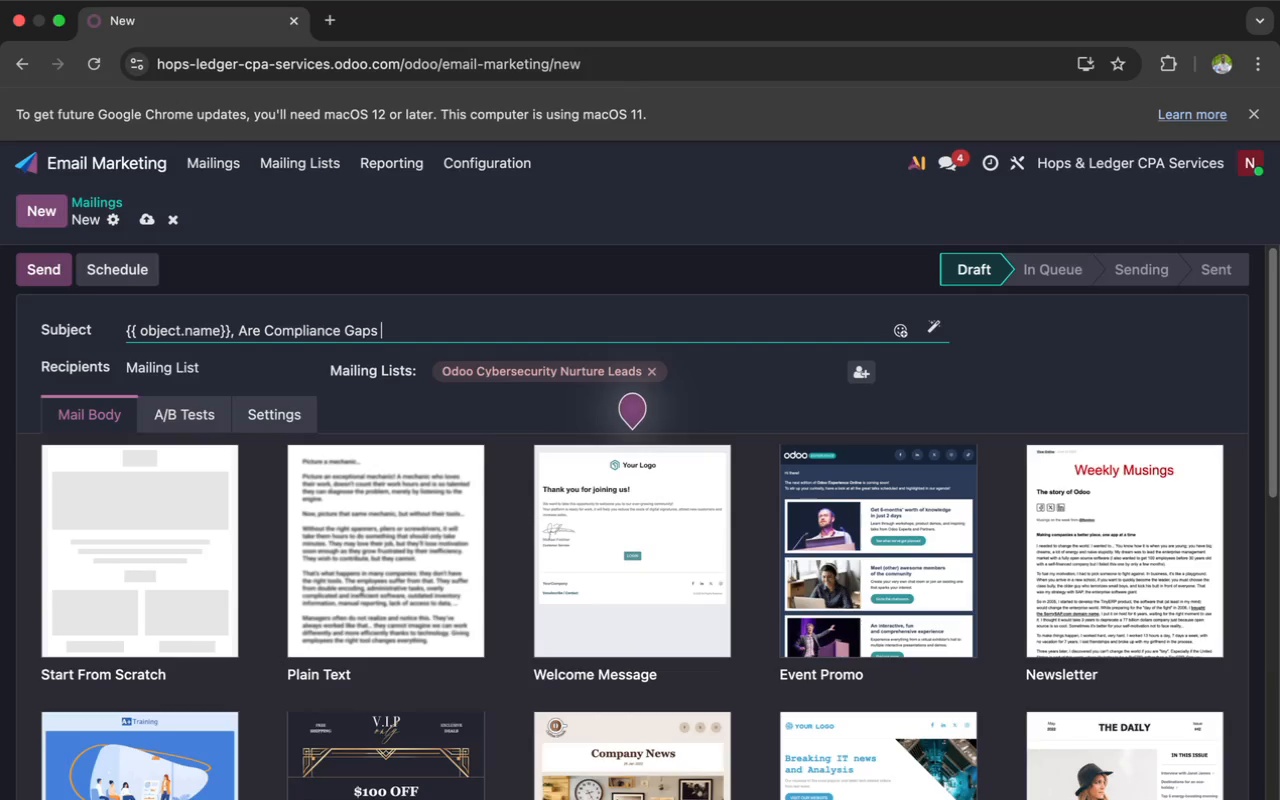 
wait(6.78)
 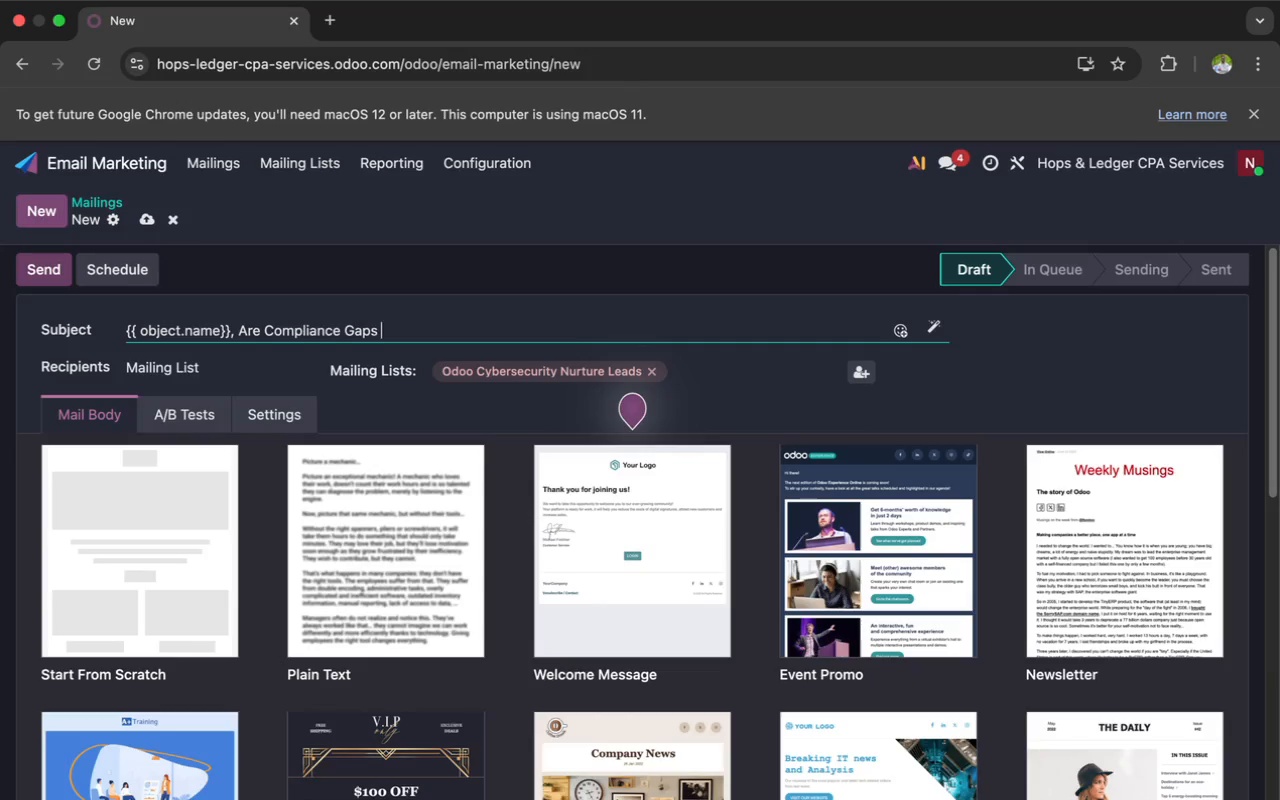 
key(Shift+P)
 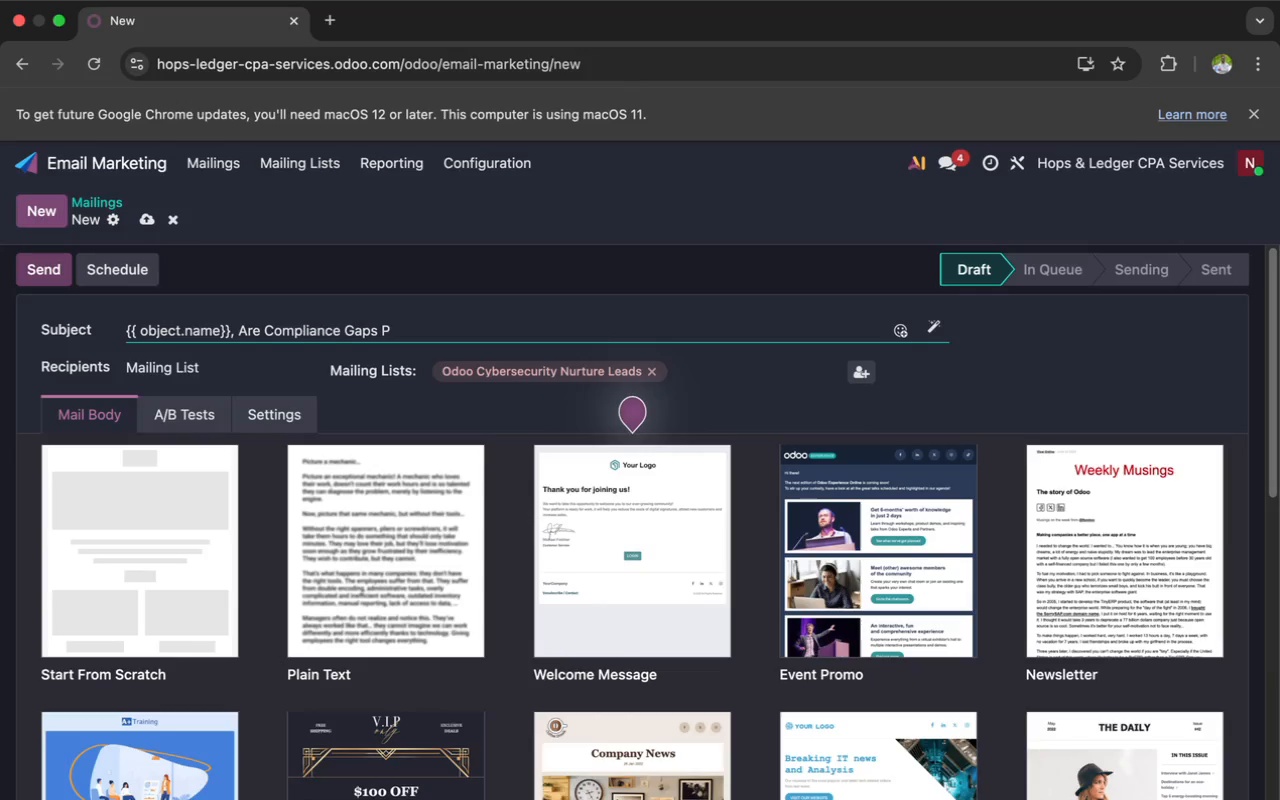 
type(utting )
 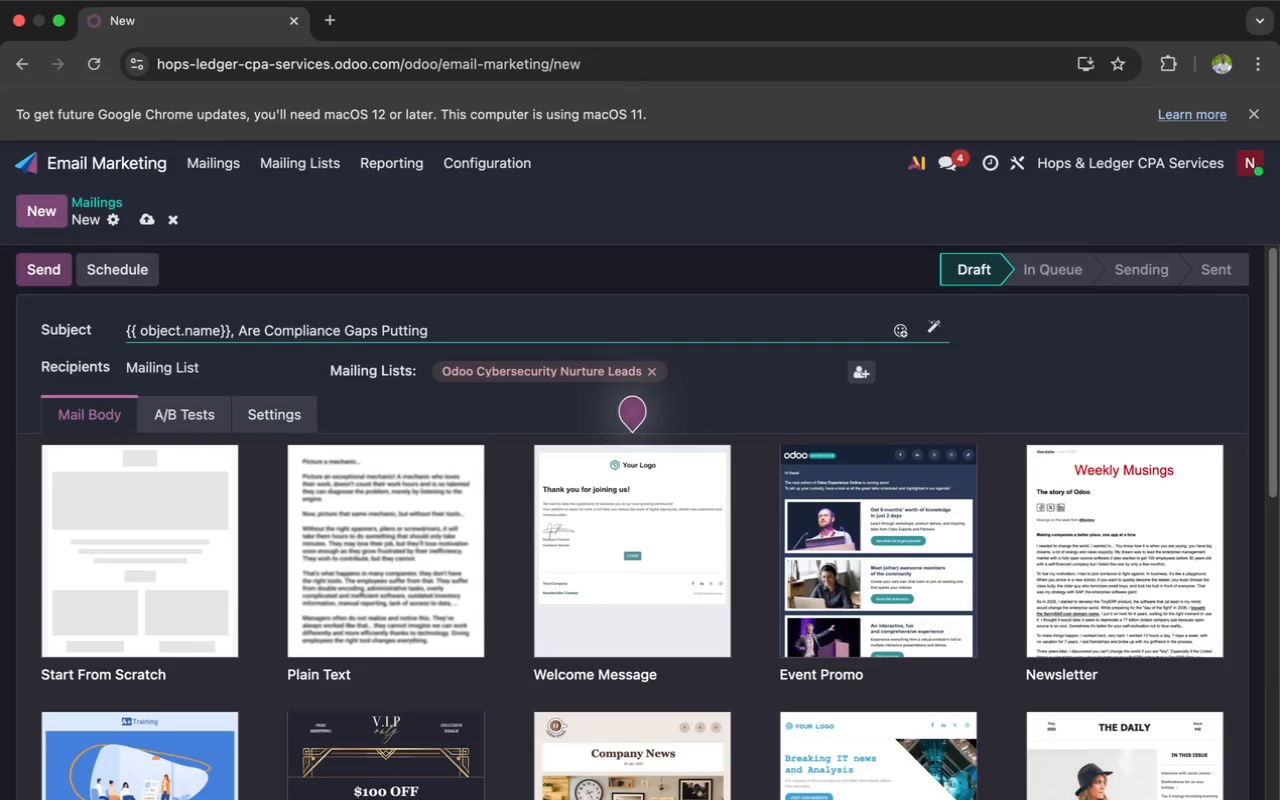 
type(Your )
 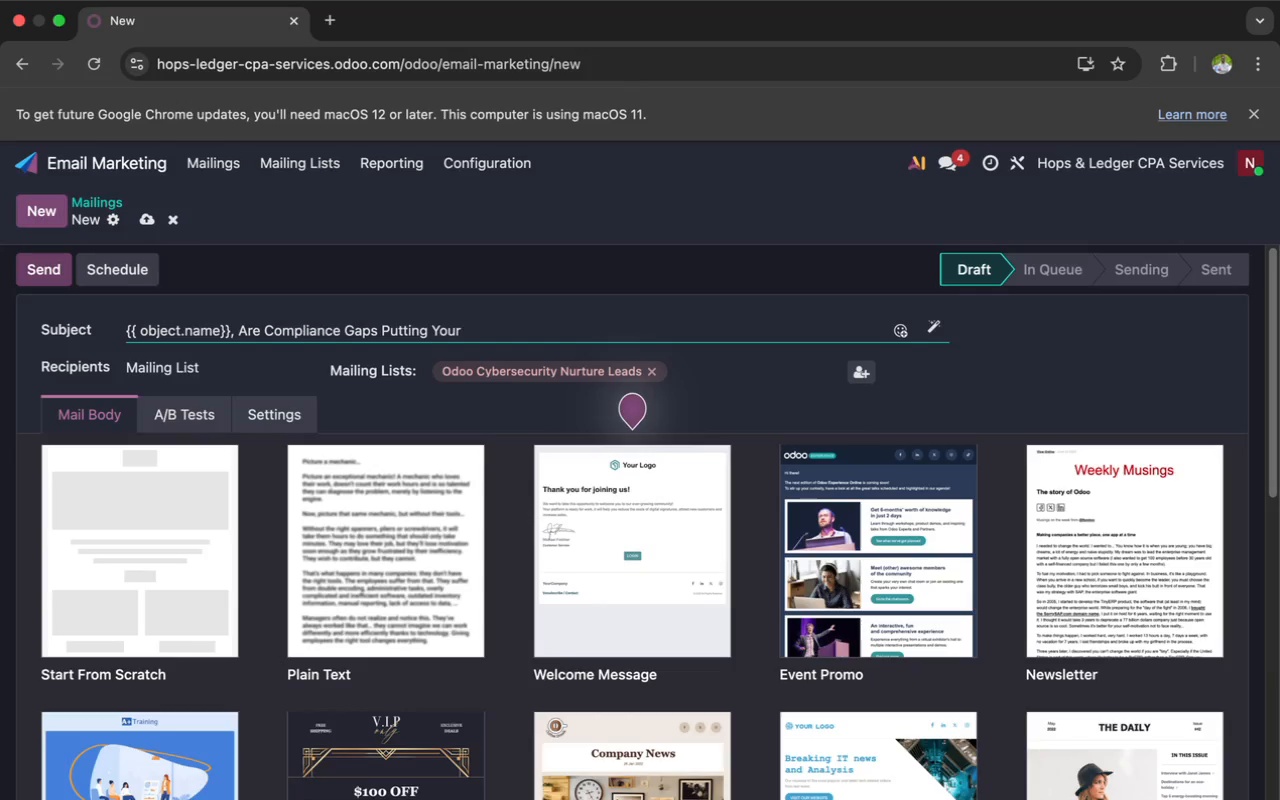 
type(Business at )
 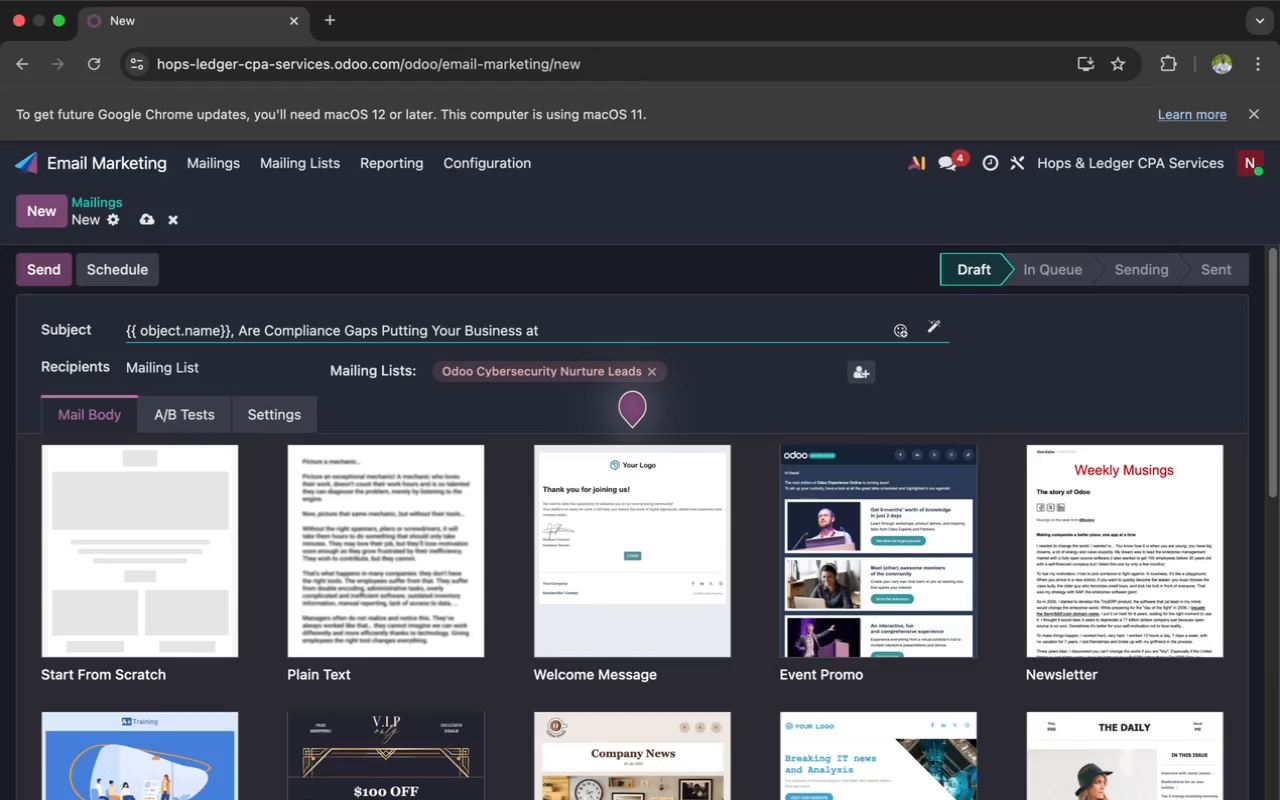 
type(Risk)
 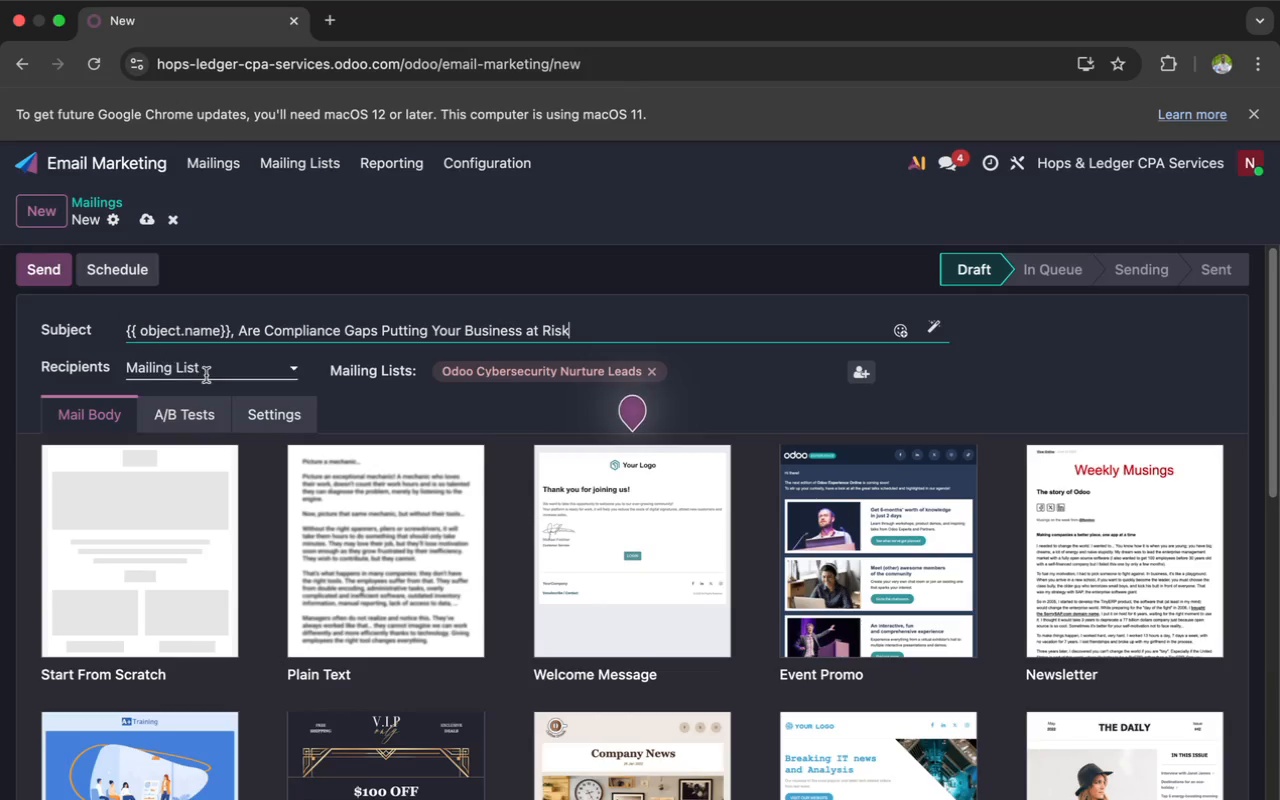 
left_click([189, 479])
 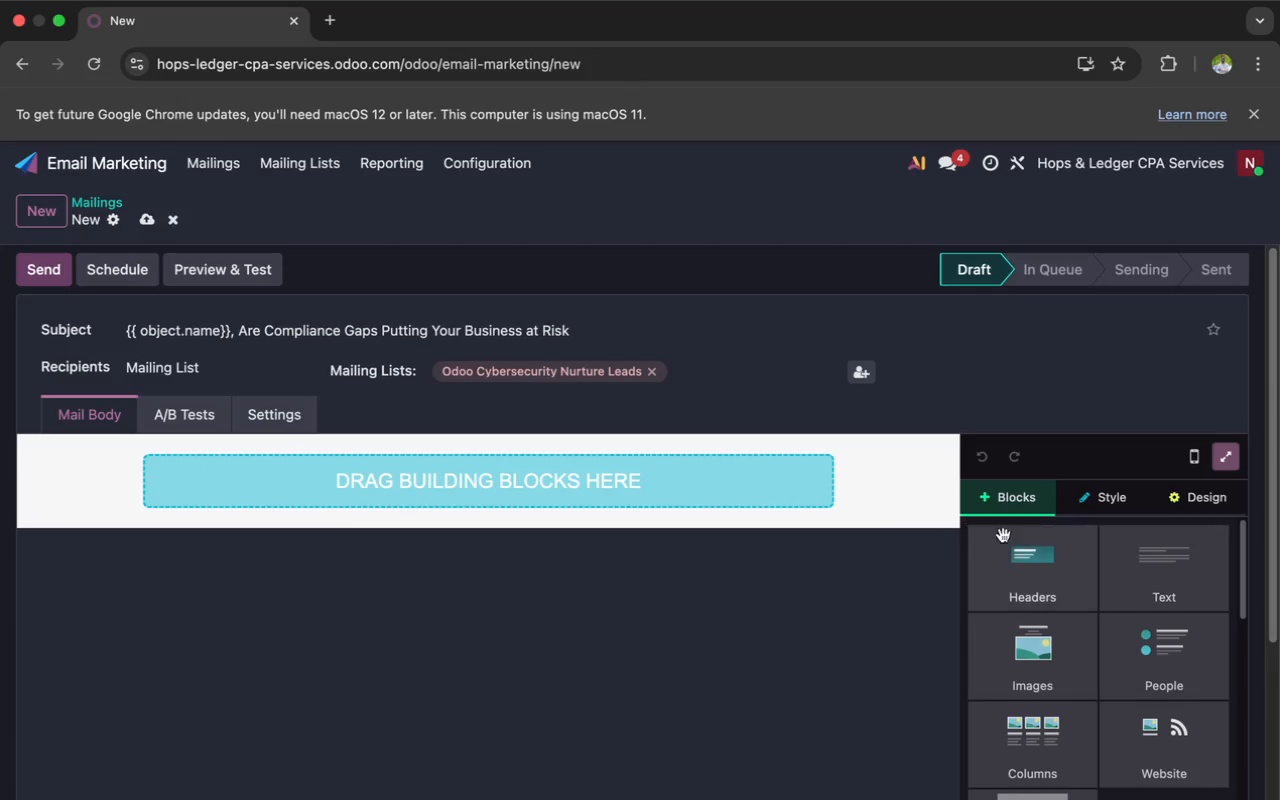 
left_click([1155, 589])
 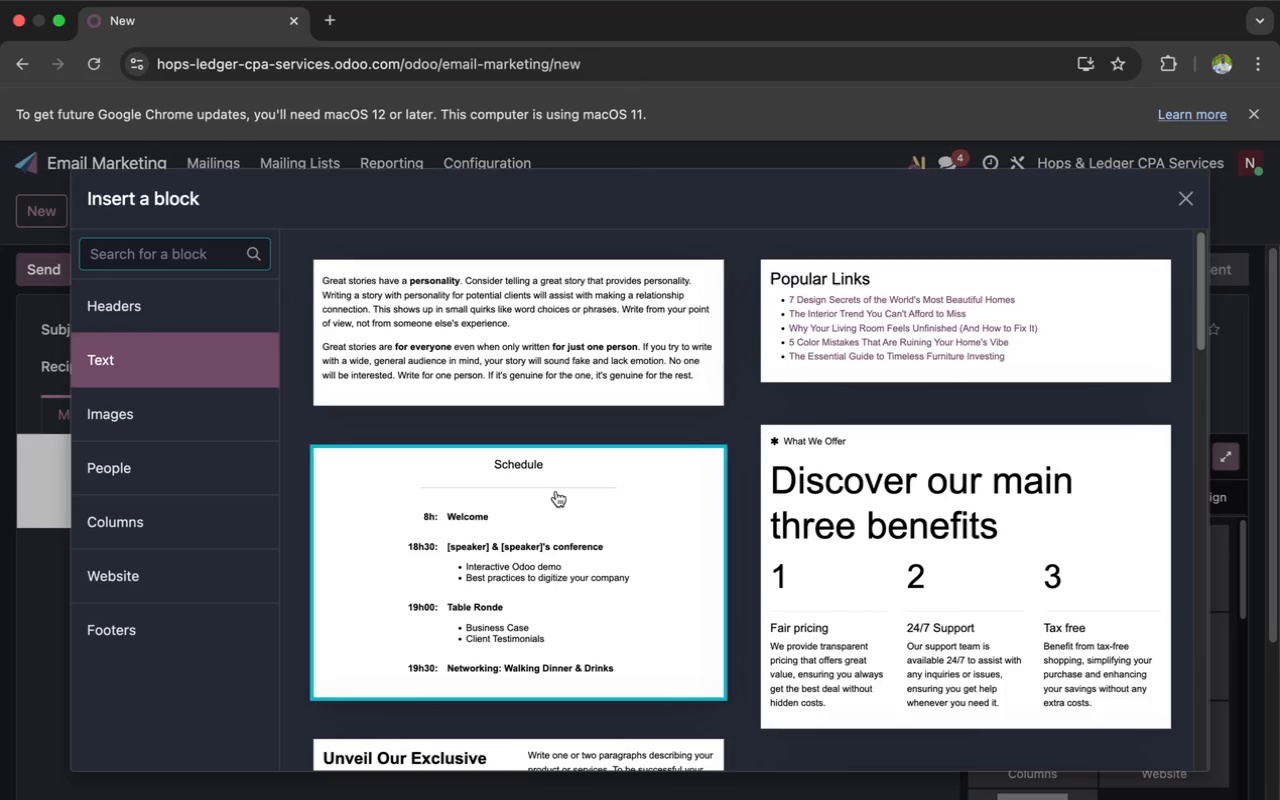 
scroll: coordinate [638, 369], scroll_direction: down, amount: 124.0
 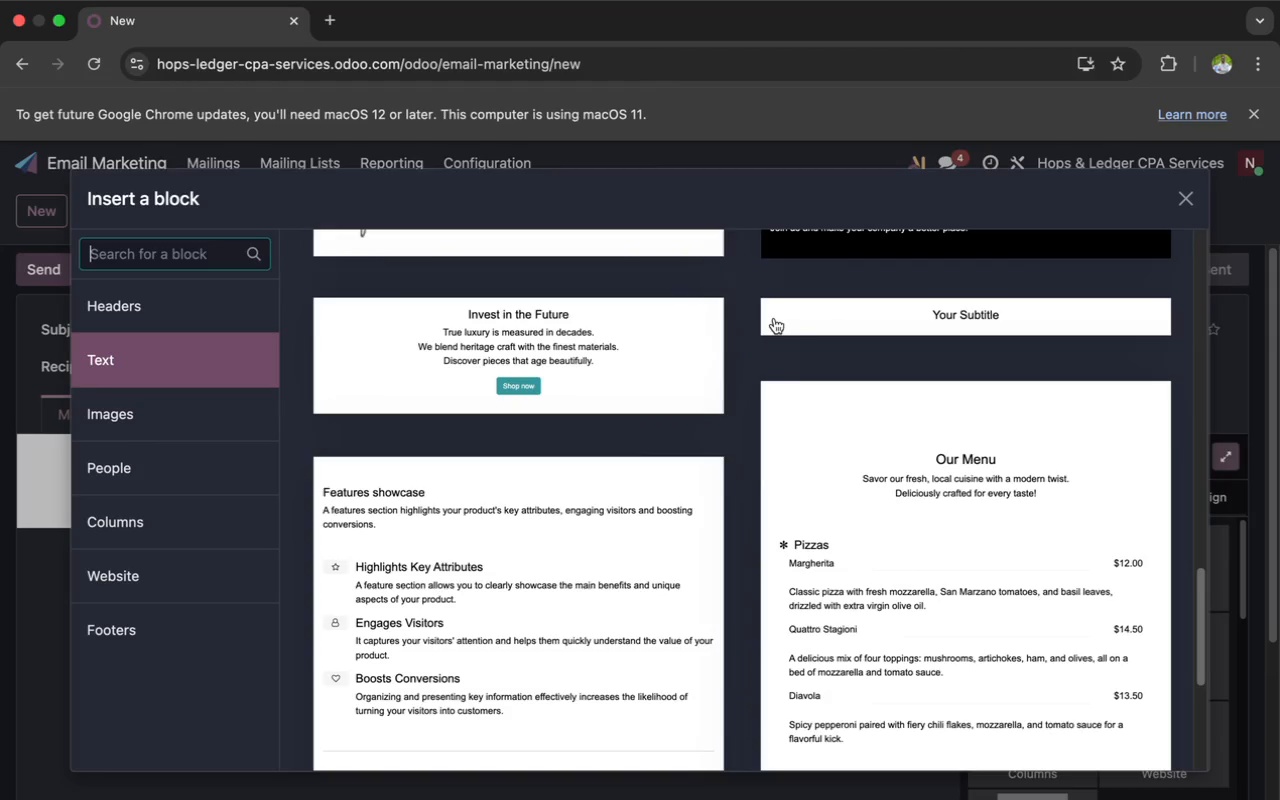 
left_click([813, 308])
 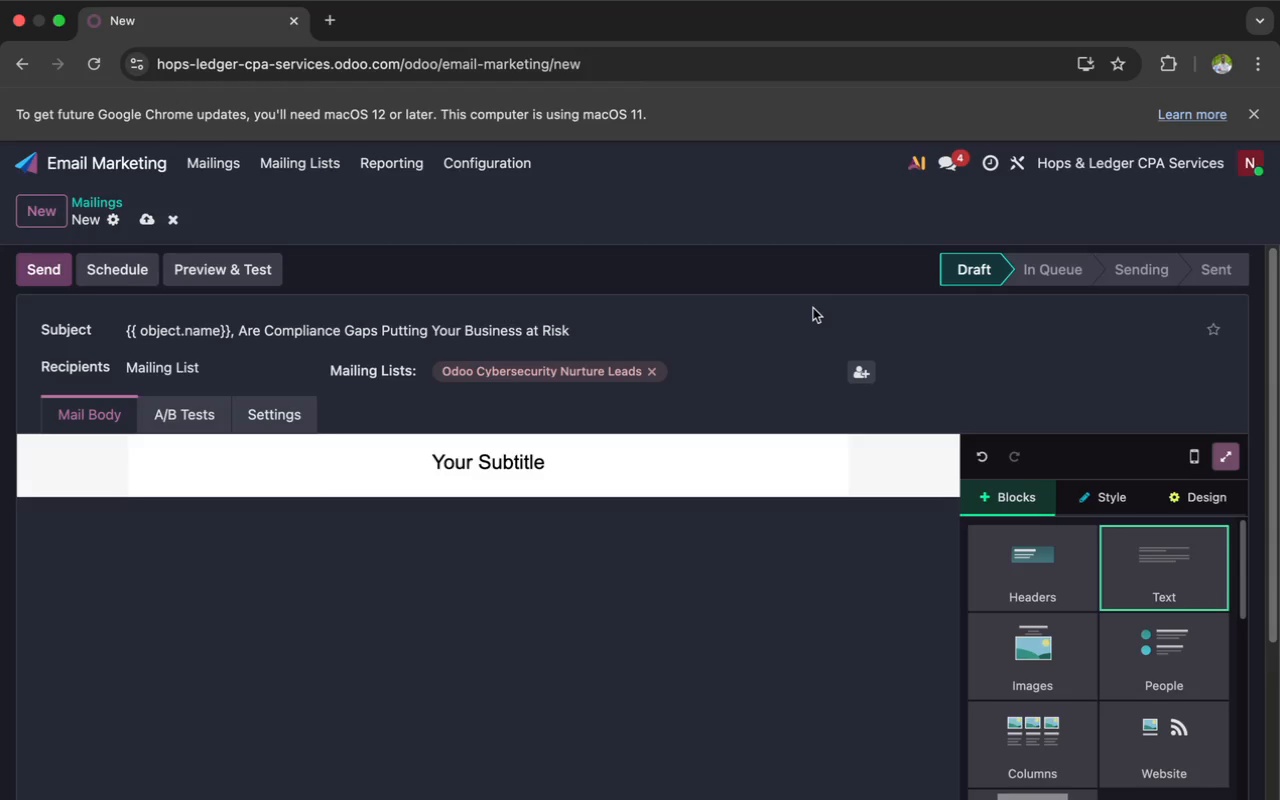 
wait(11.83)
 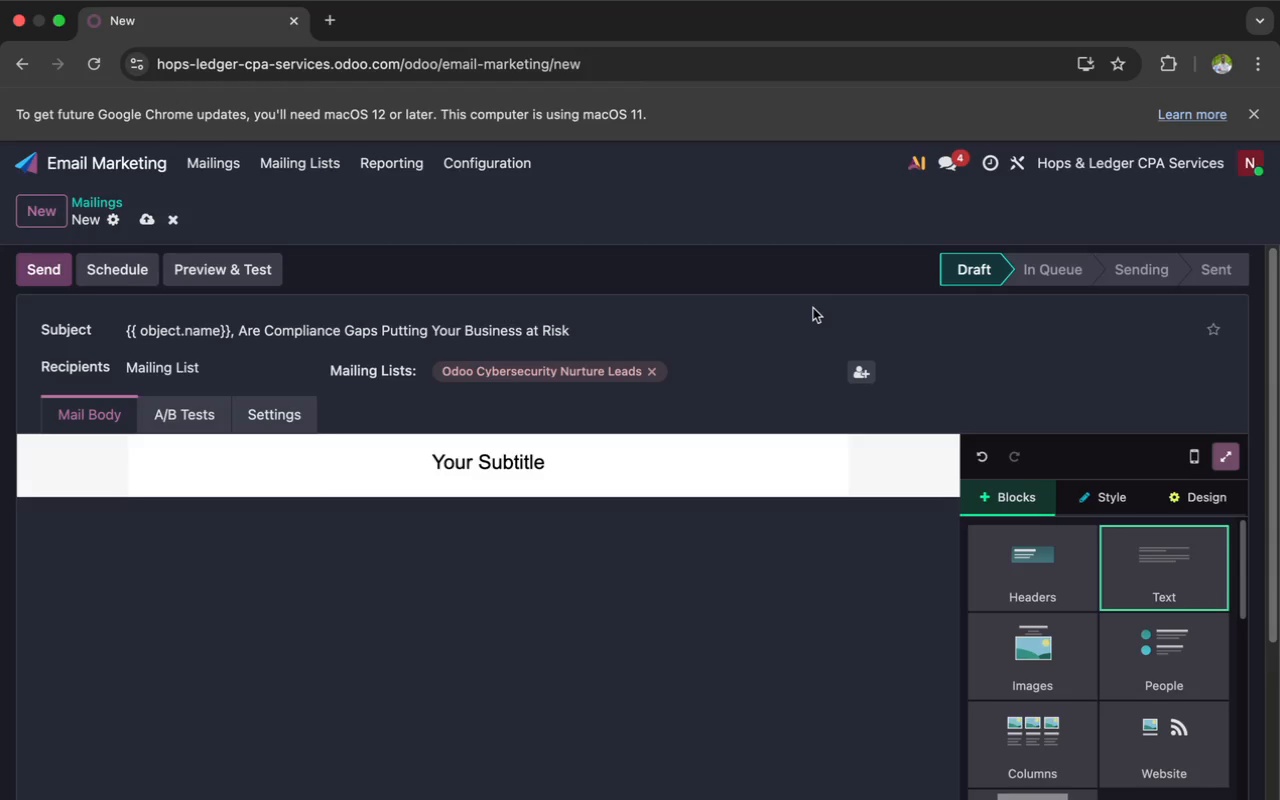 
left_click([491, 457])
 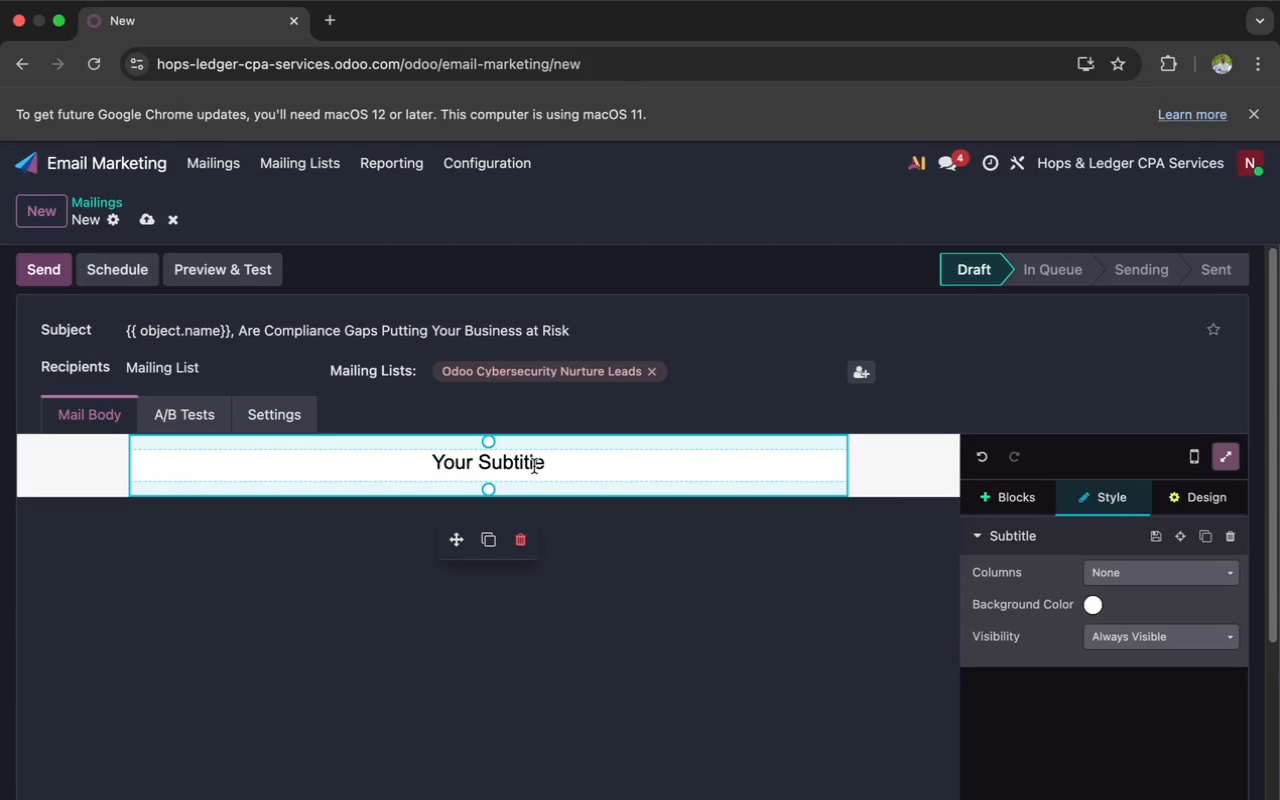 
left_click([547, 464])
 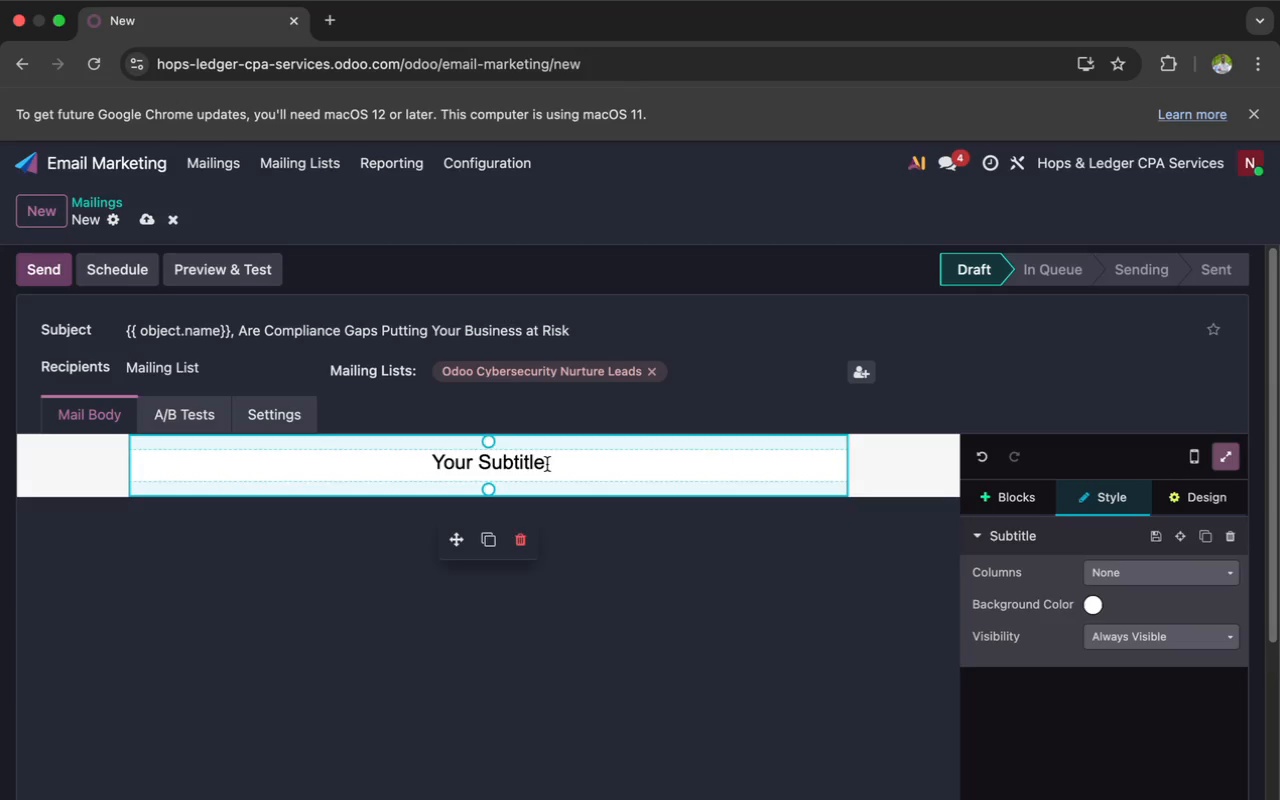 
key(Backspace)
 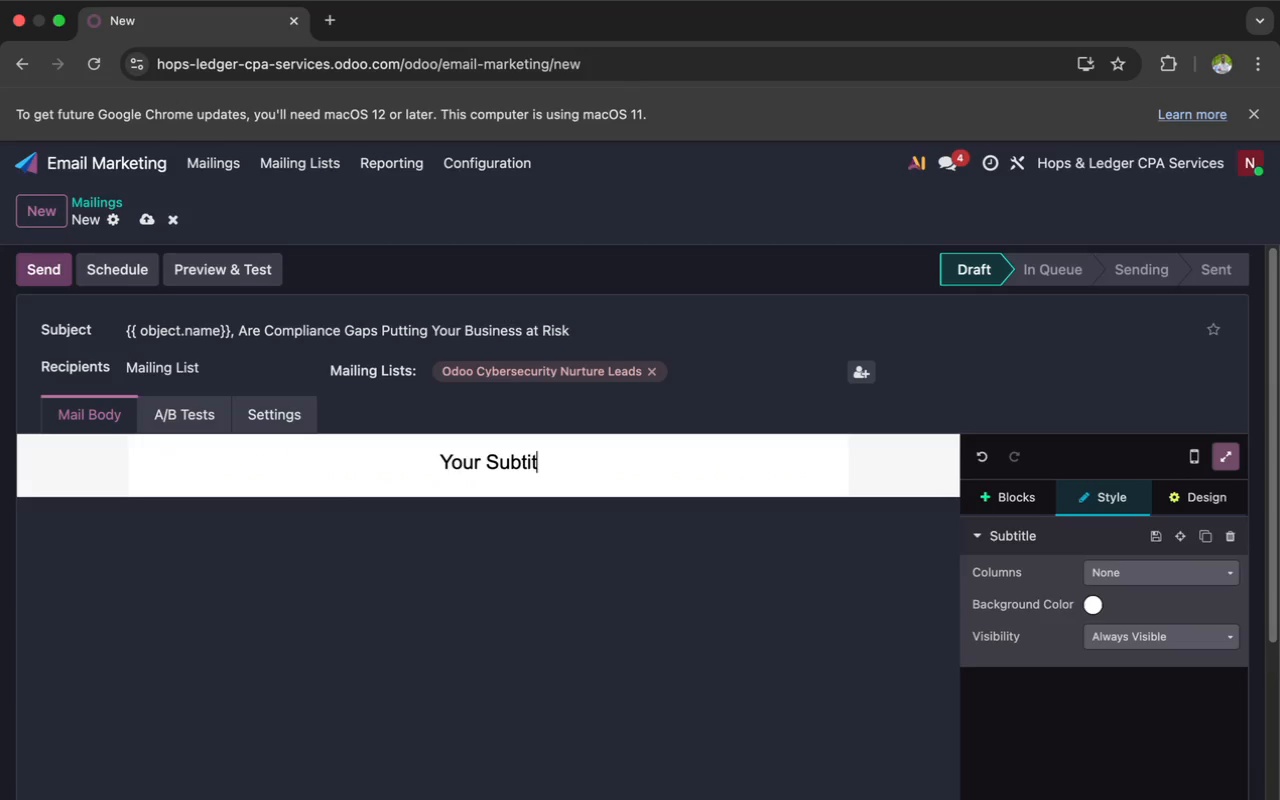 
key(Backspace)
 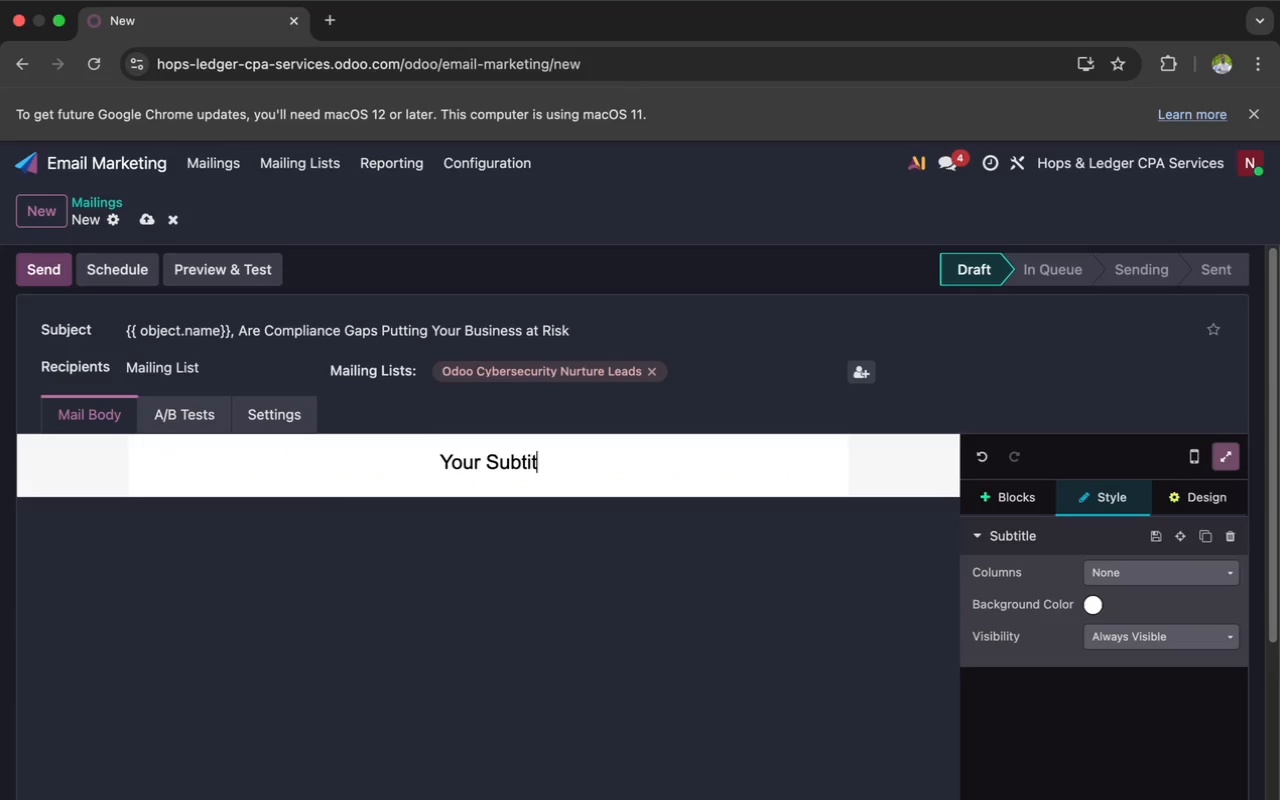 
key(Backspace)
 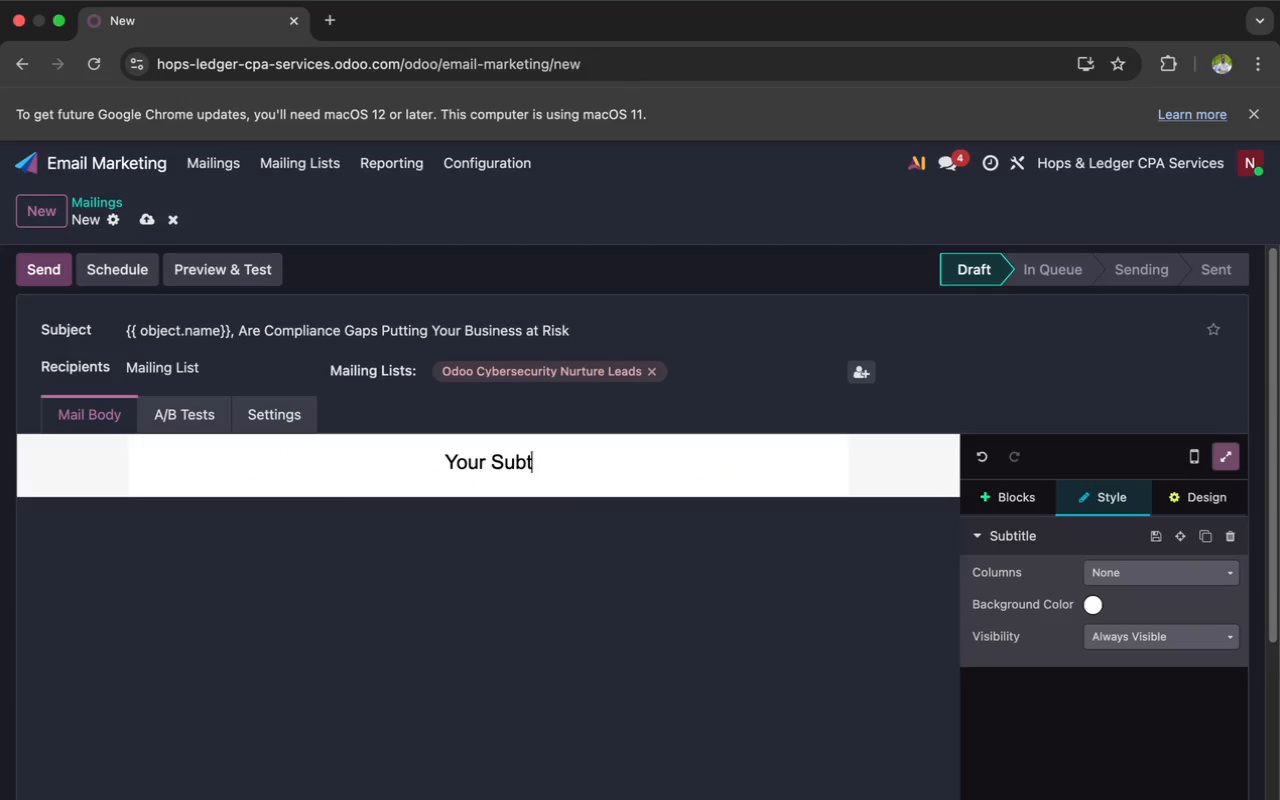 
key(Backspace)
 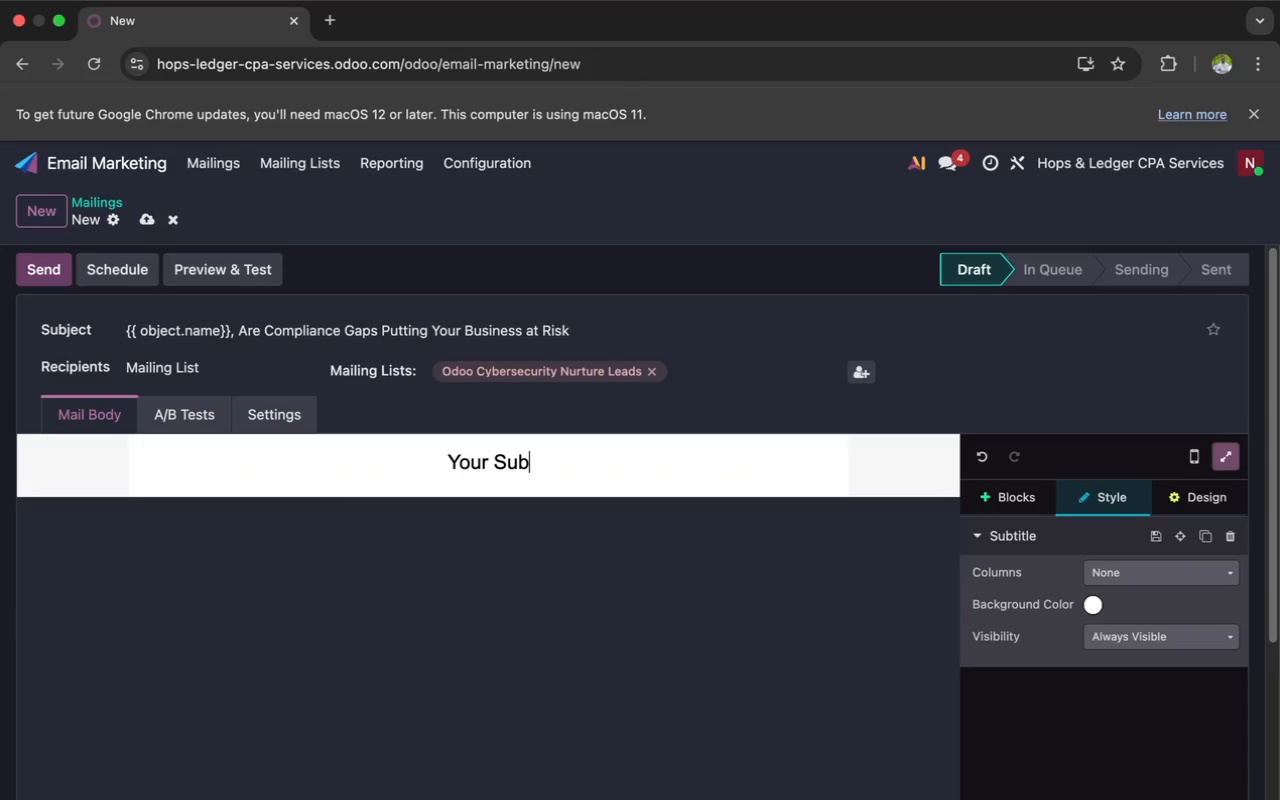 
key(Backspace)
 